 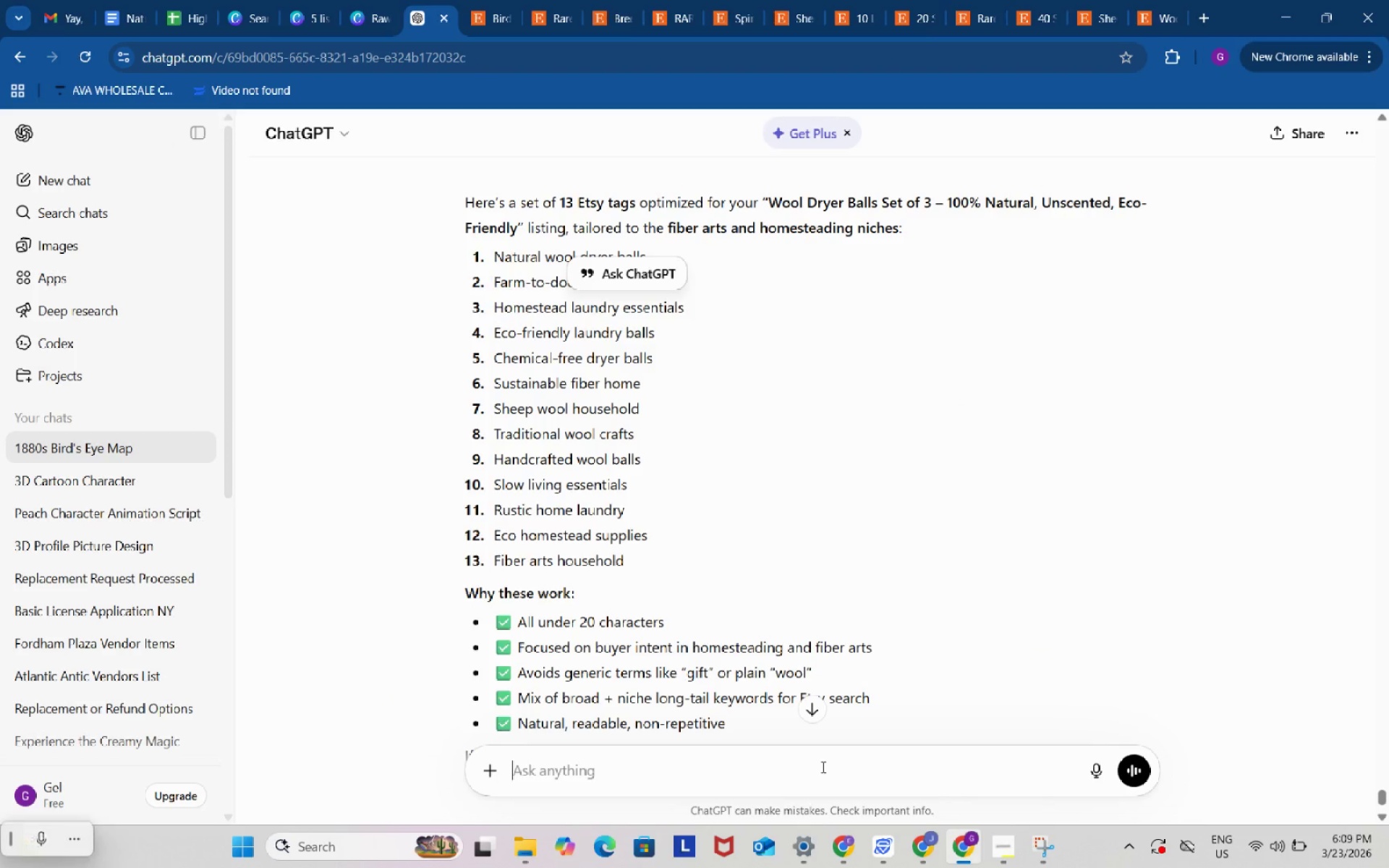 
key(Control+ControlLeft)
 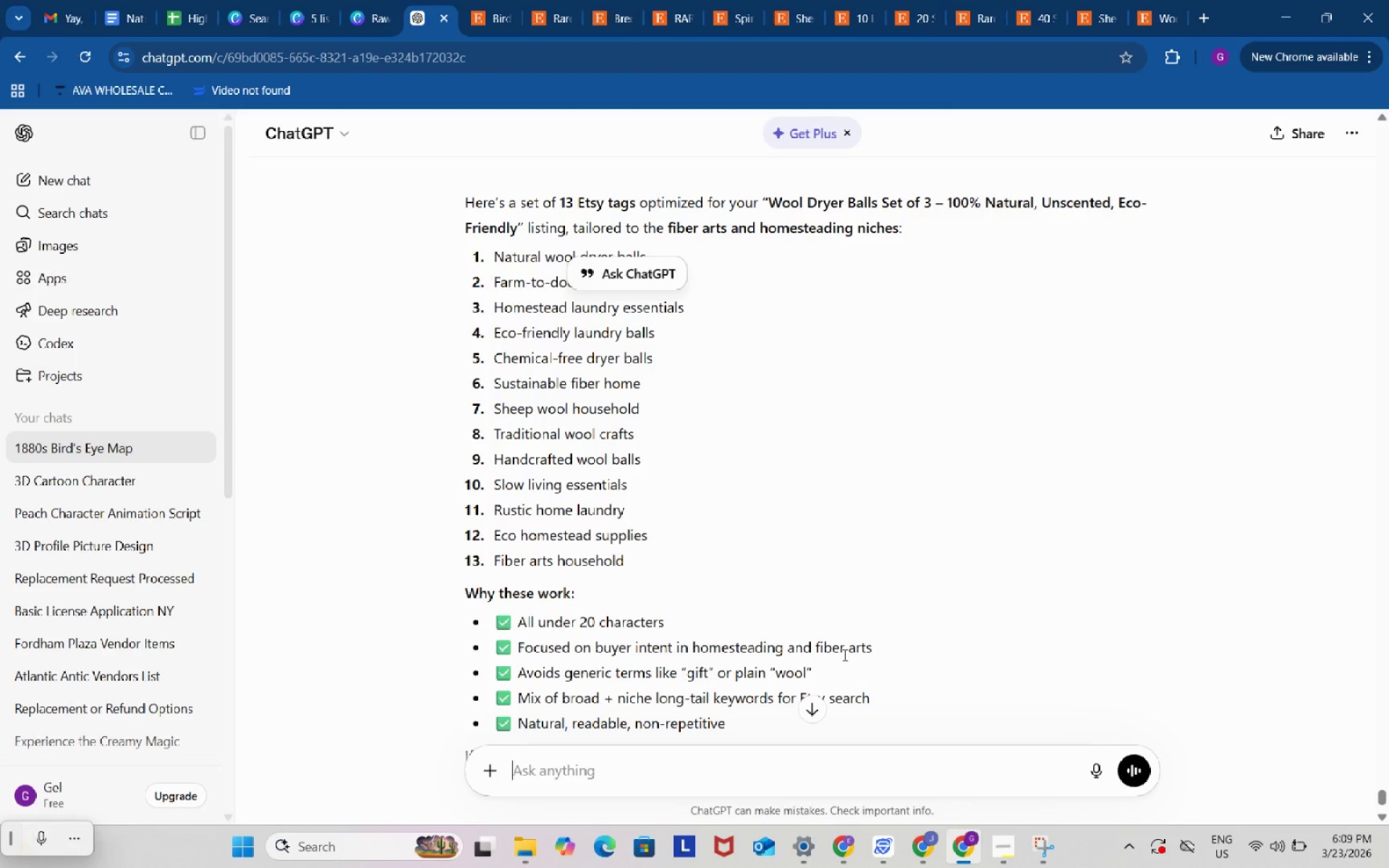 
key(Control+V)
 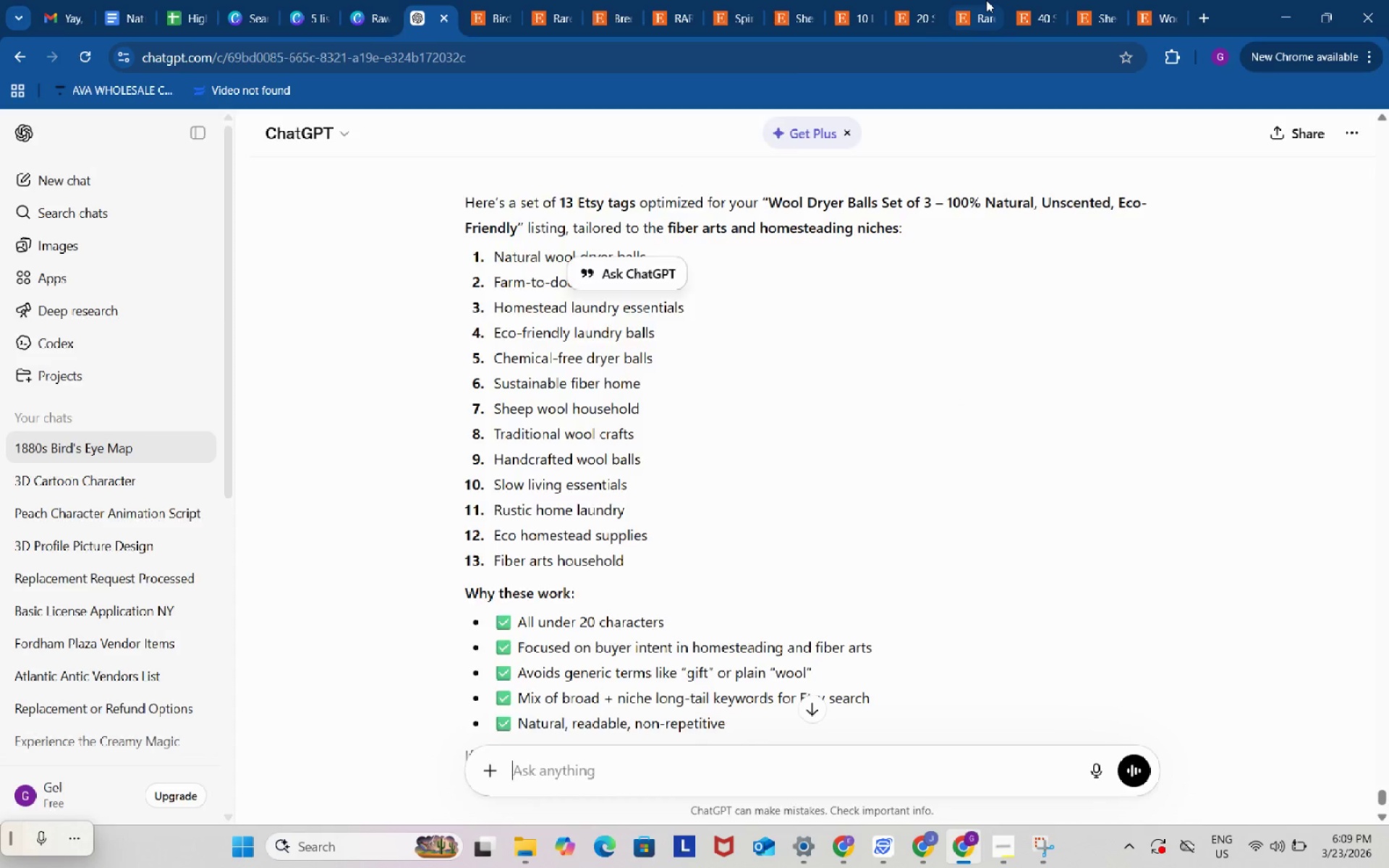 
left_click([986, 0])
 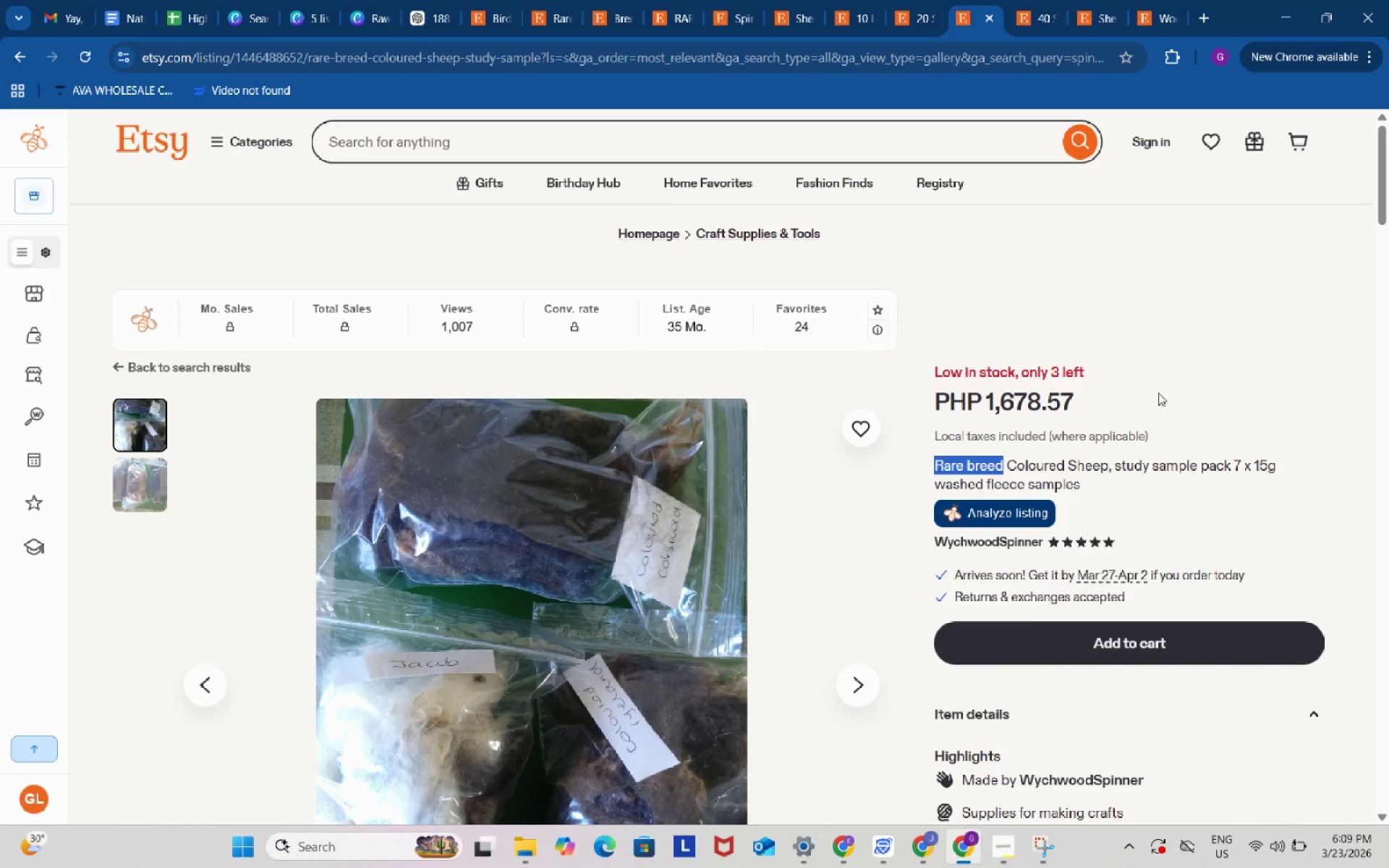 
left_click([1027, 0])
 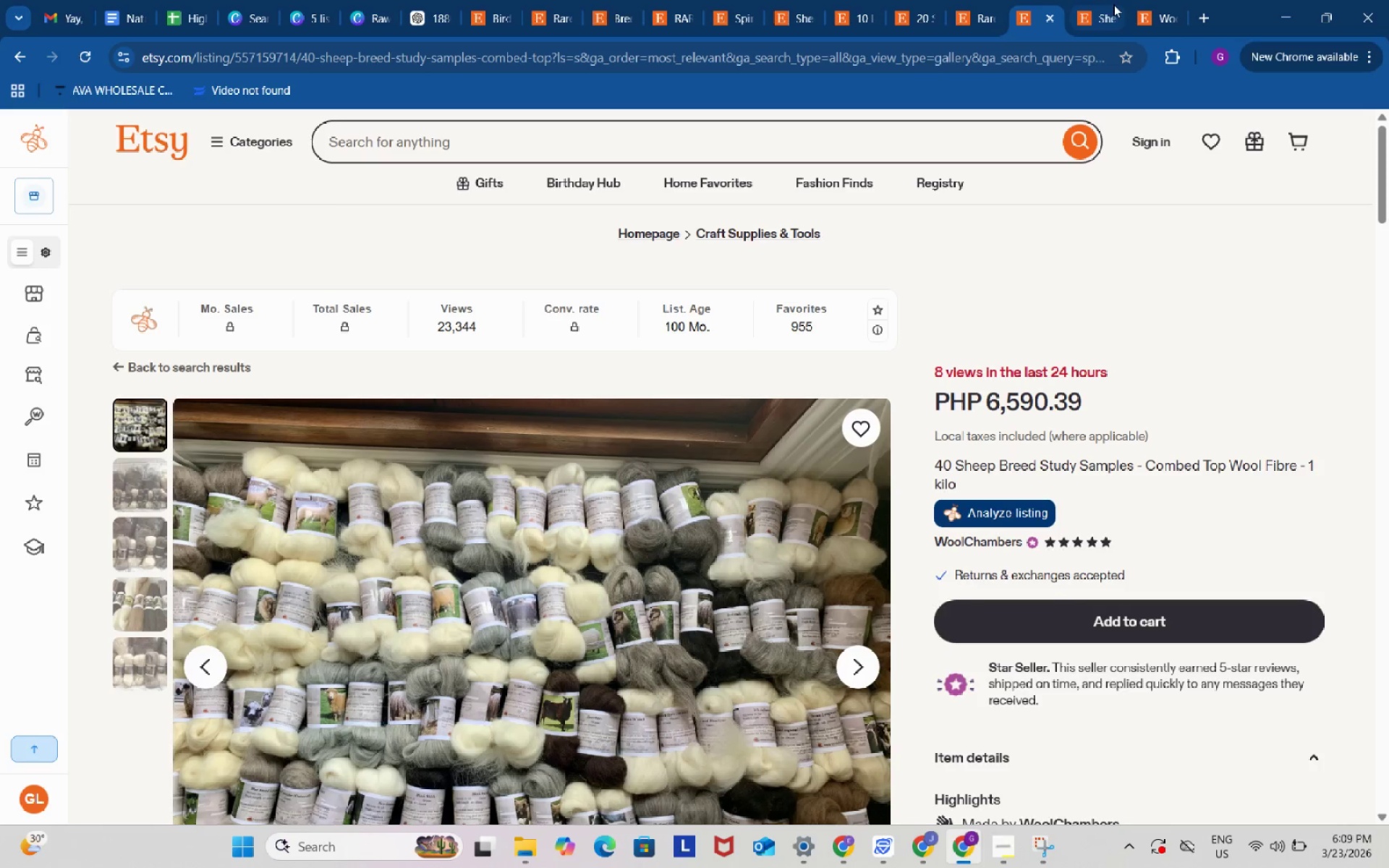 
left_click([1100, 0])
 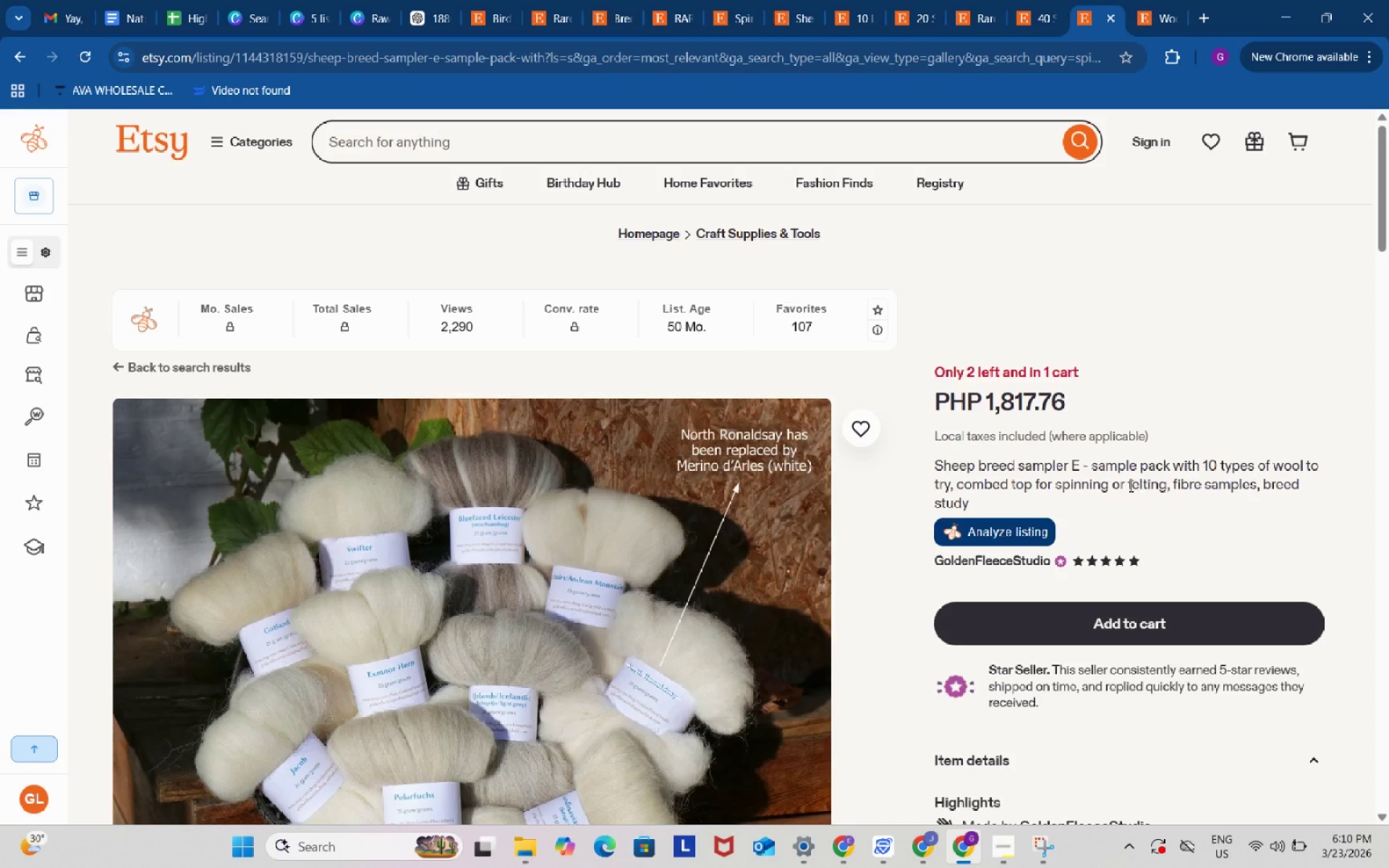 
wait(11.54)
 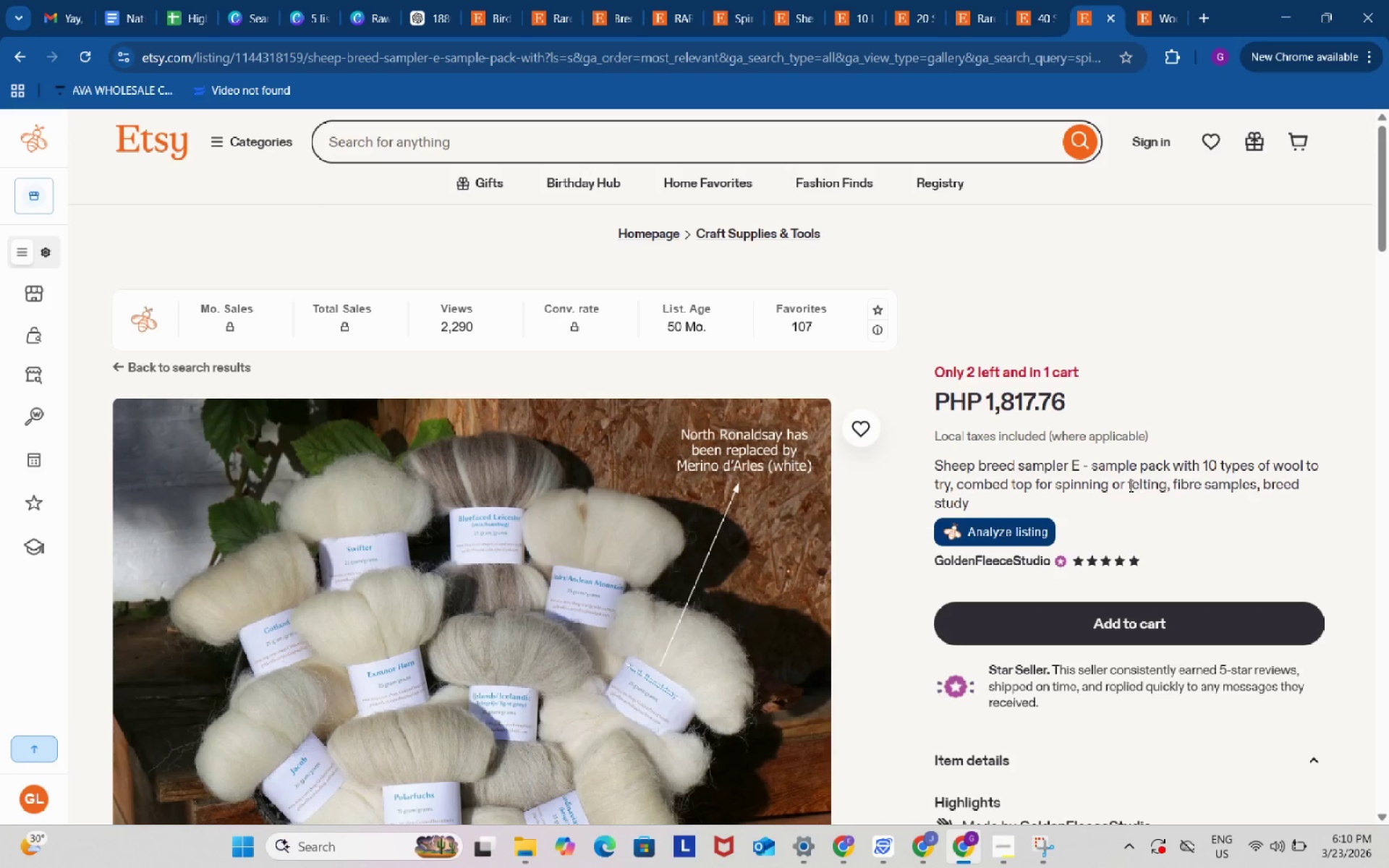 
left_click([1162, 0])
 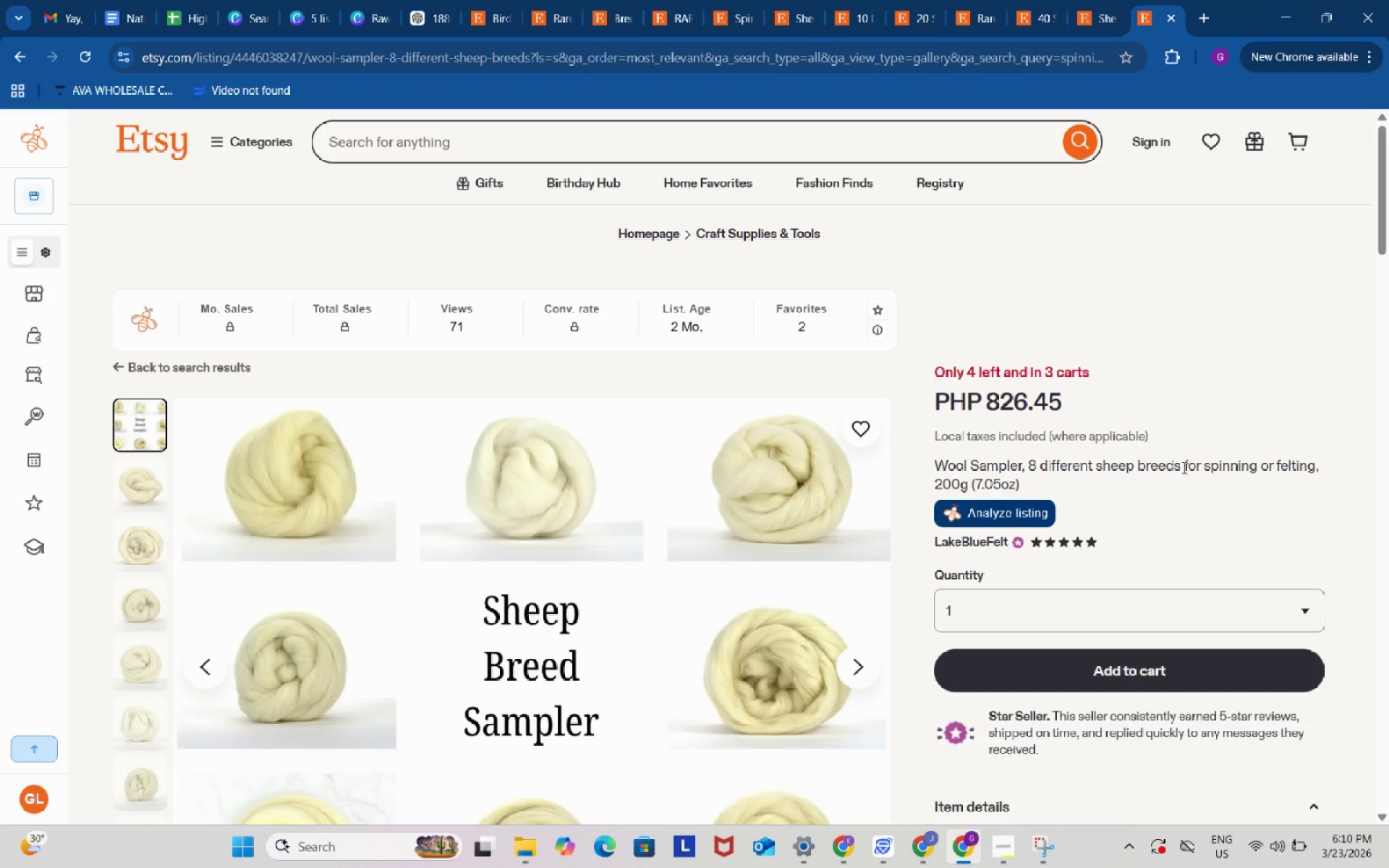 
left_click_drag(start_coordinate=[1181, 464], to_coordinate=[1331, 464])
 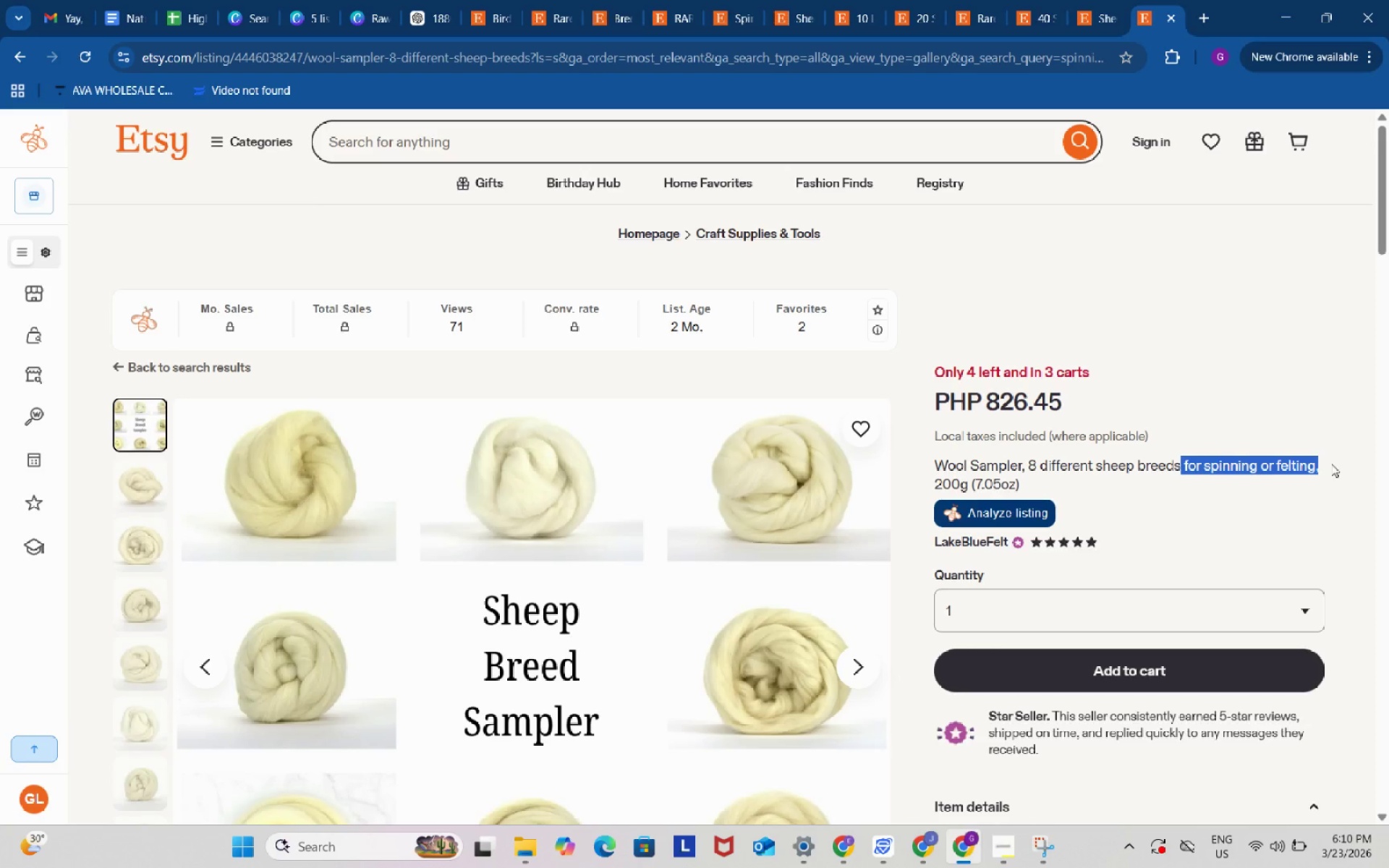 
key(Control+C)
 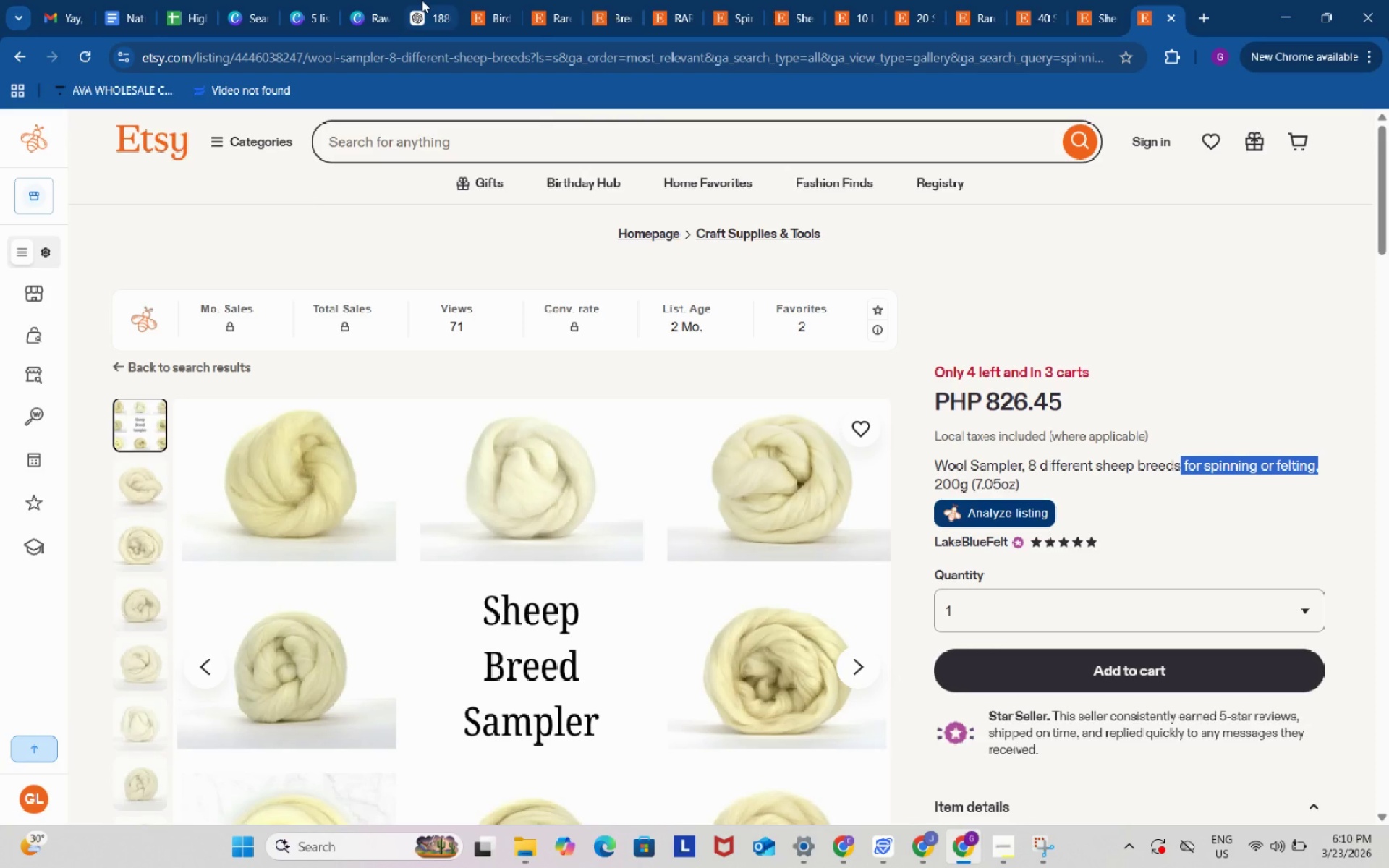 
left_click([422, 0])
 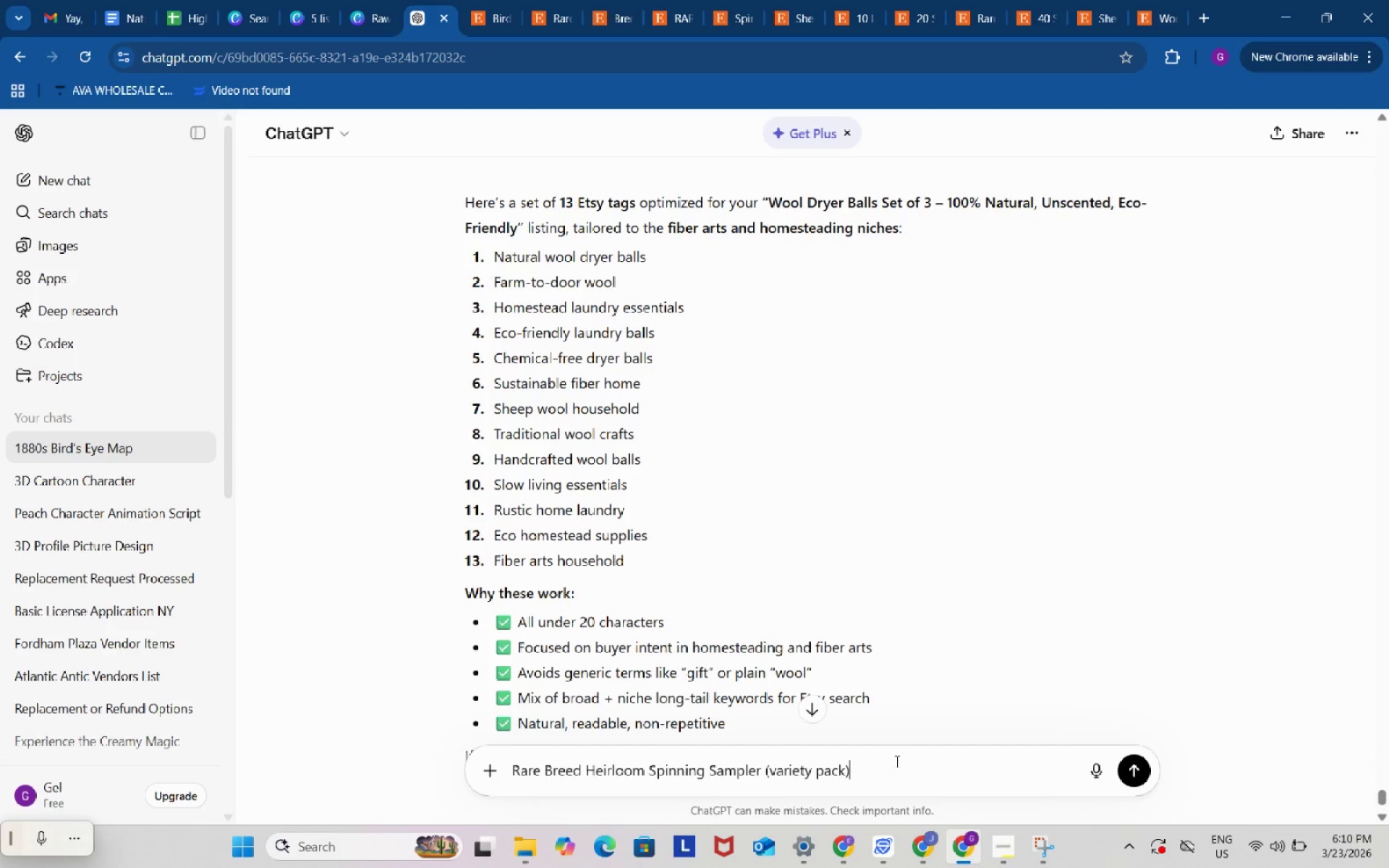 
key(Space)
 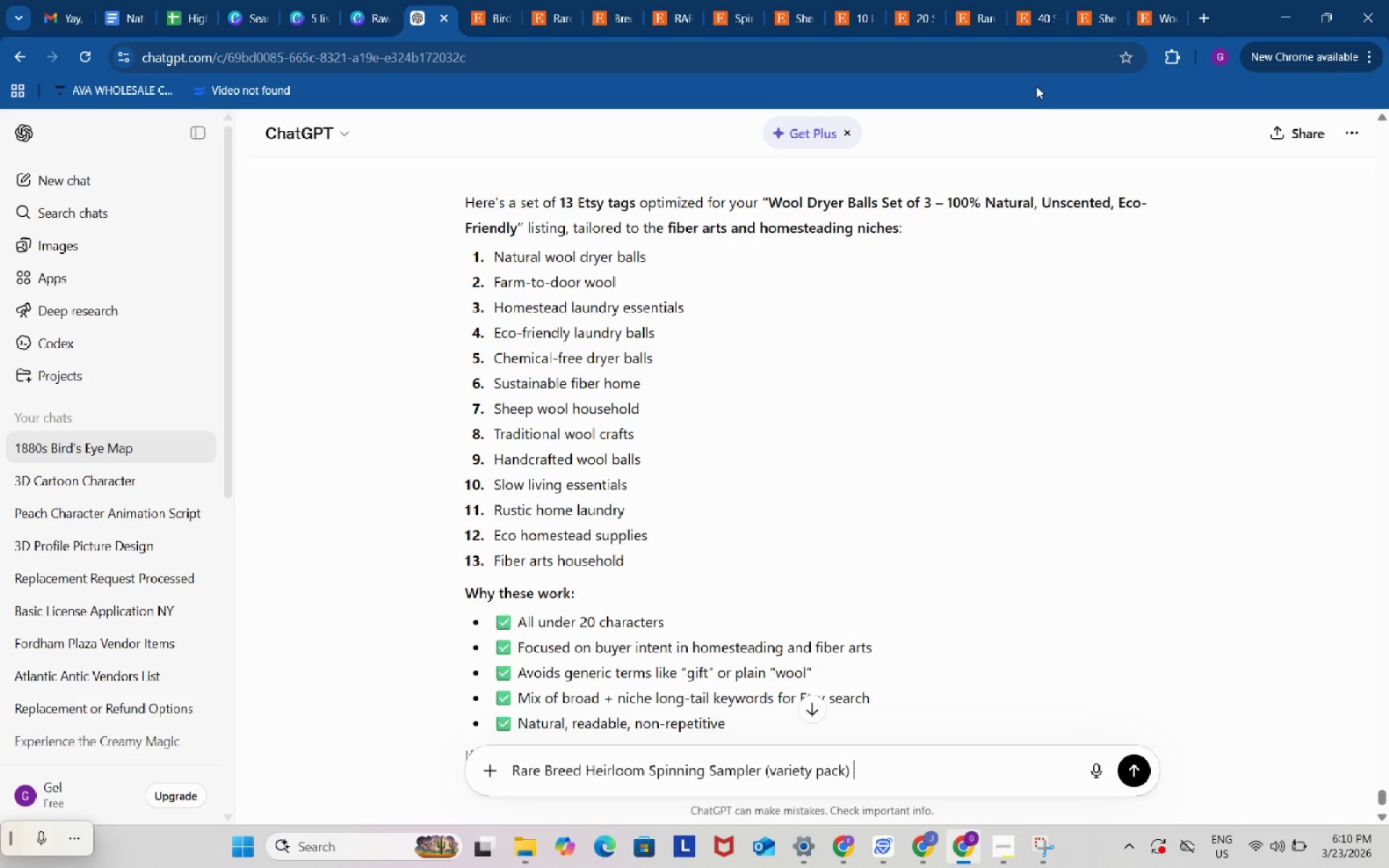 
left_click([1039, 0])
 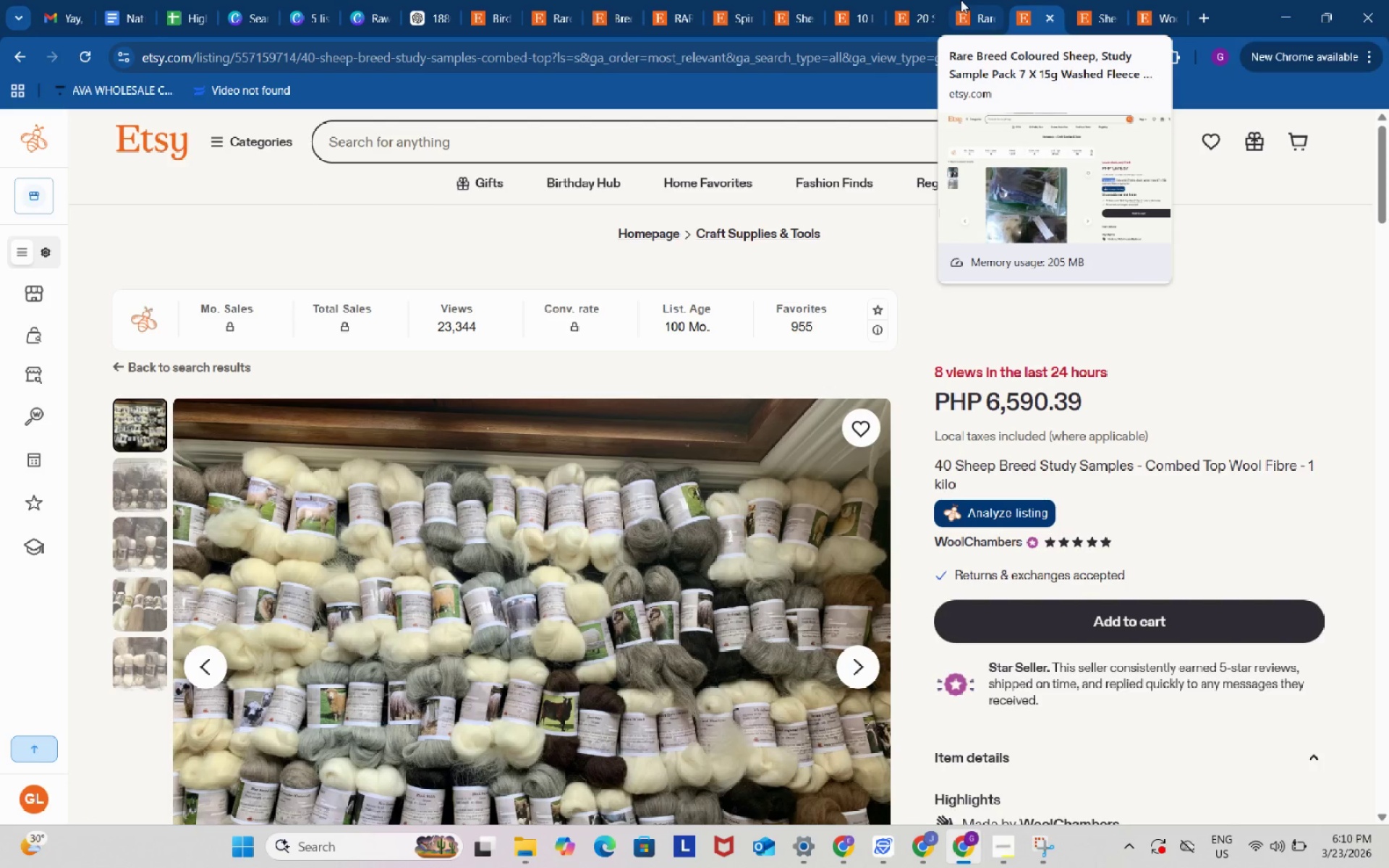 
left_click([961, 0])
 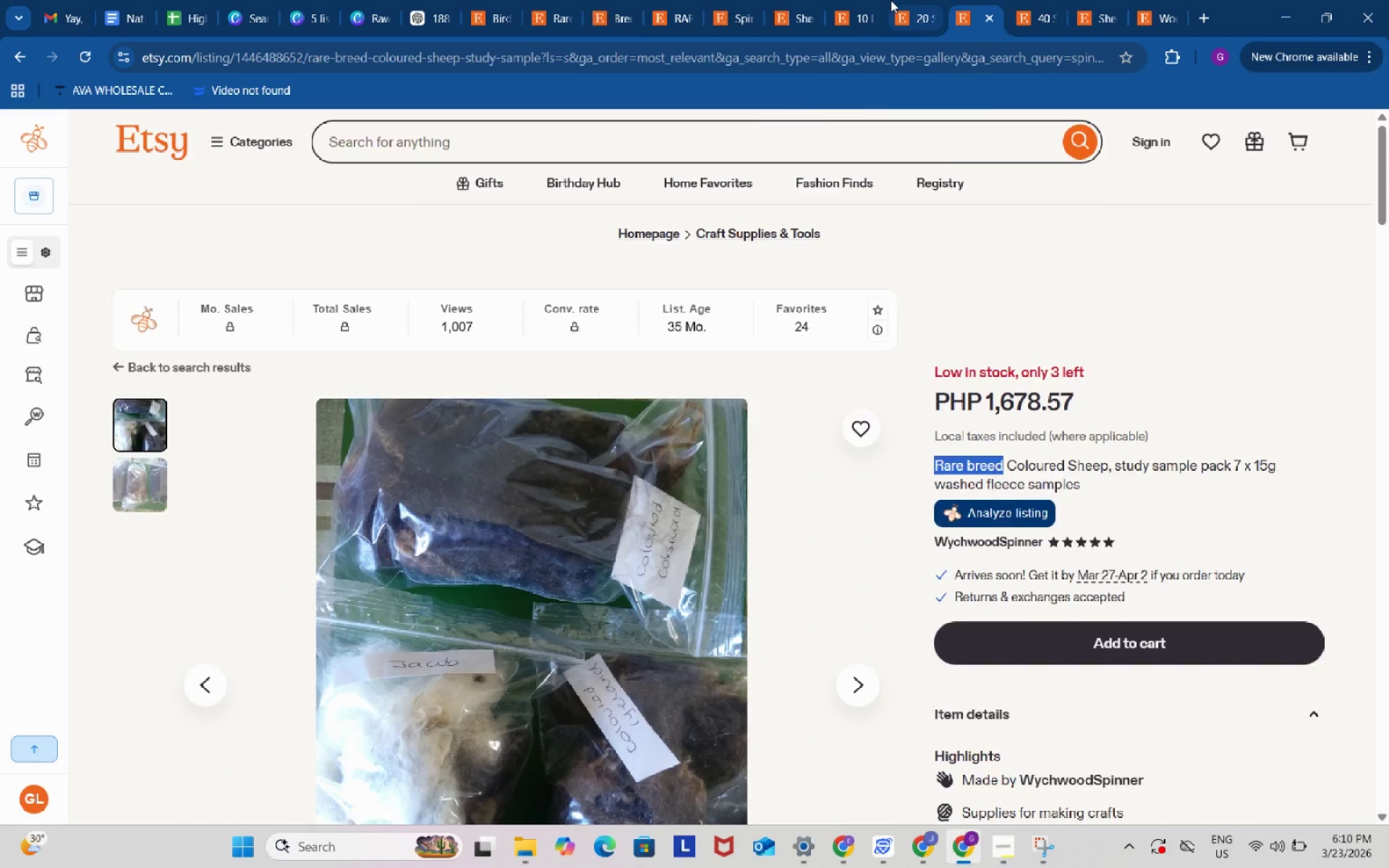 
left_click([891, 0])
 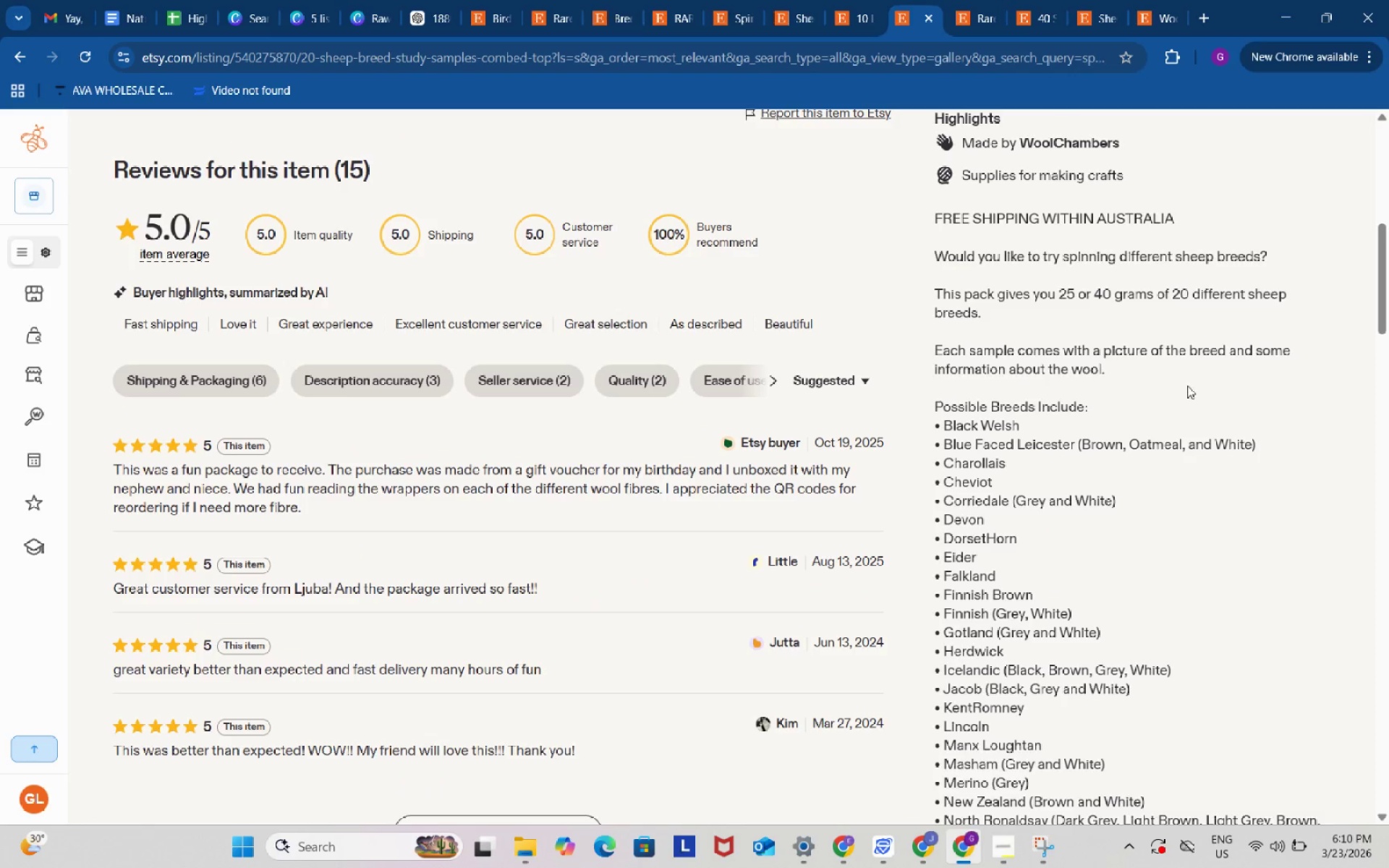 
scroll: coordinate [1187, 386], scroll_direction: up, amount: 5.0
 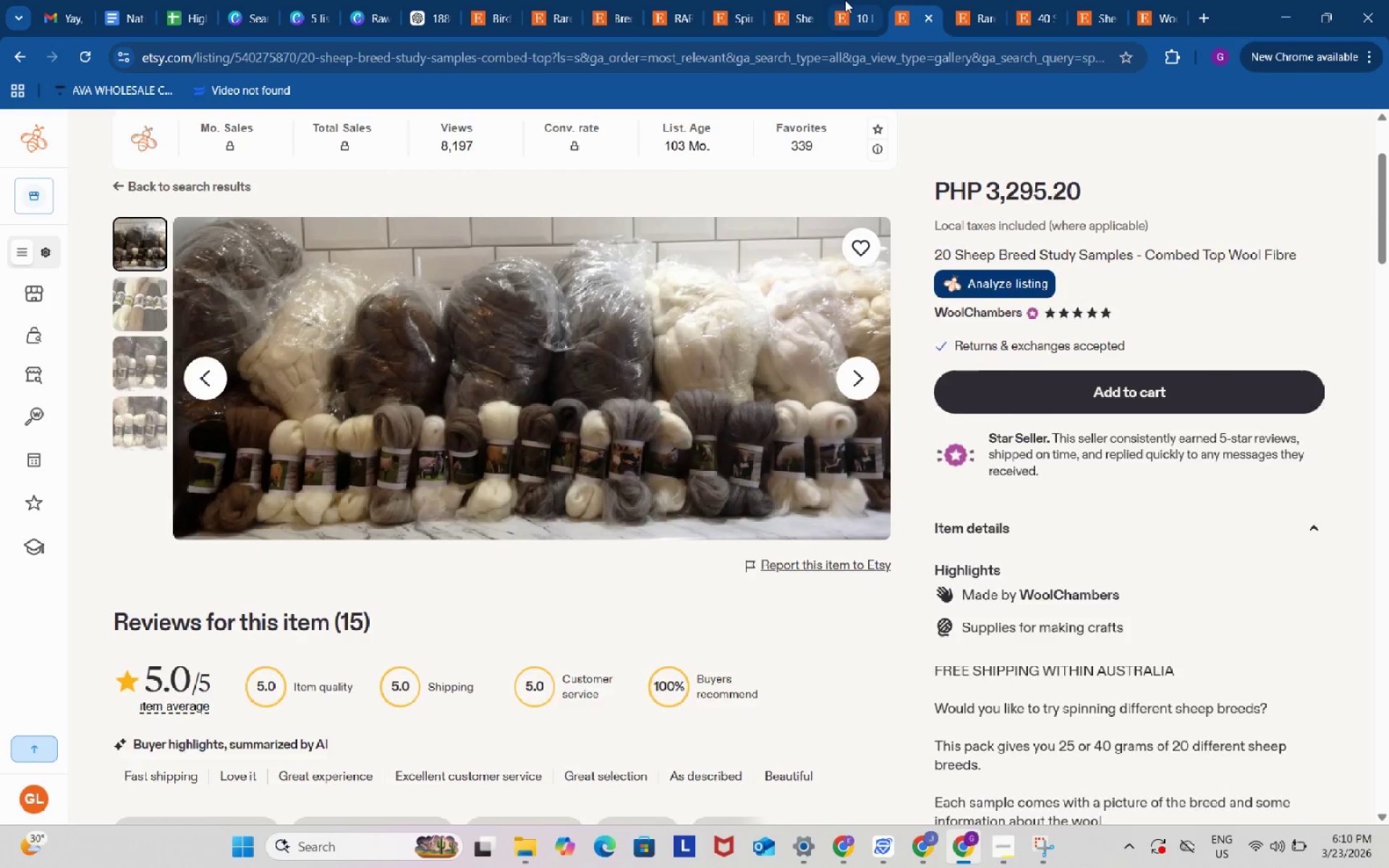 
left_click([846, 0])
 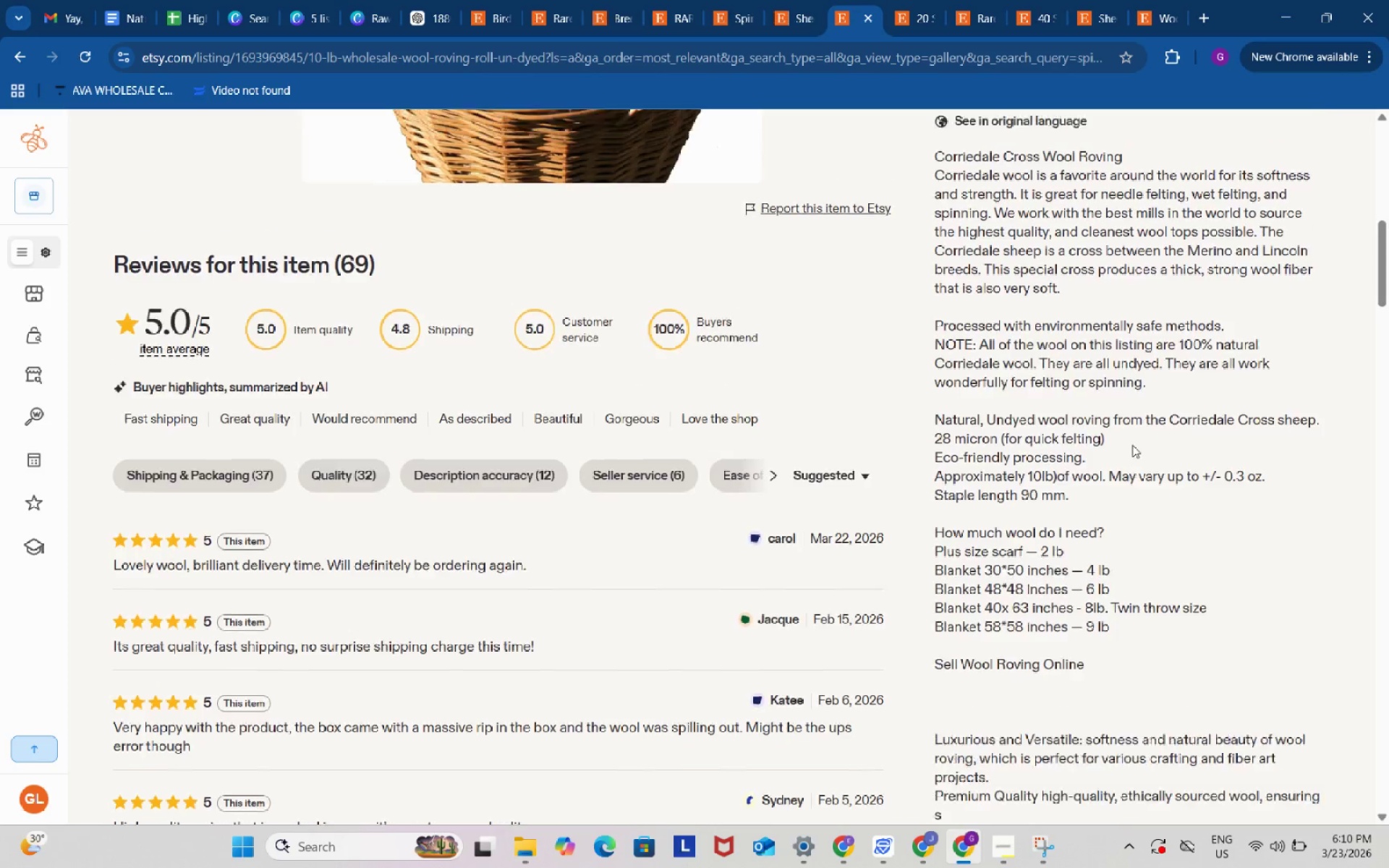 
scroll: coordinate [1131, 435], scroll_direction: up, amount: 9.0
 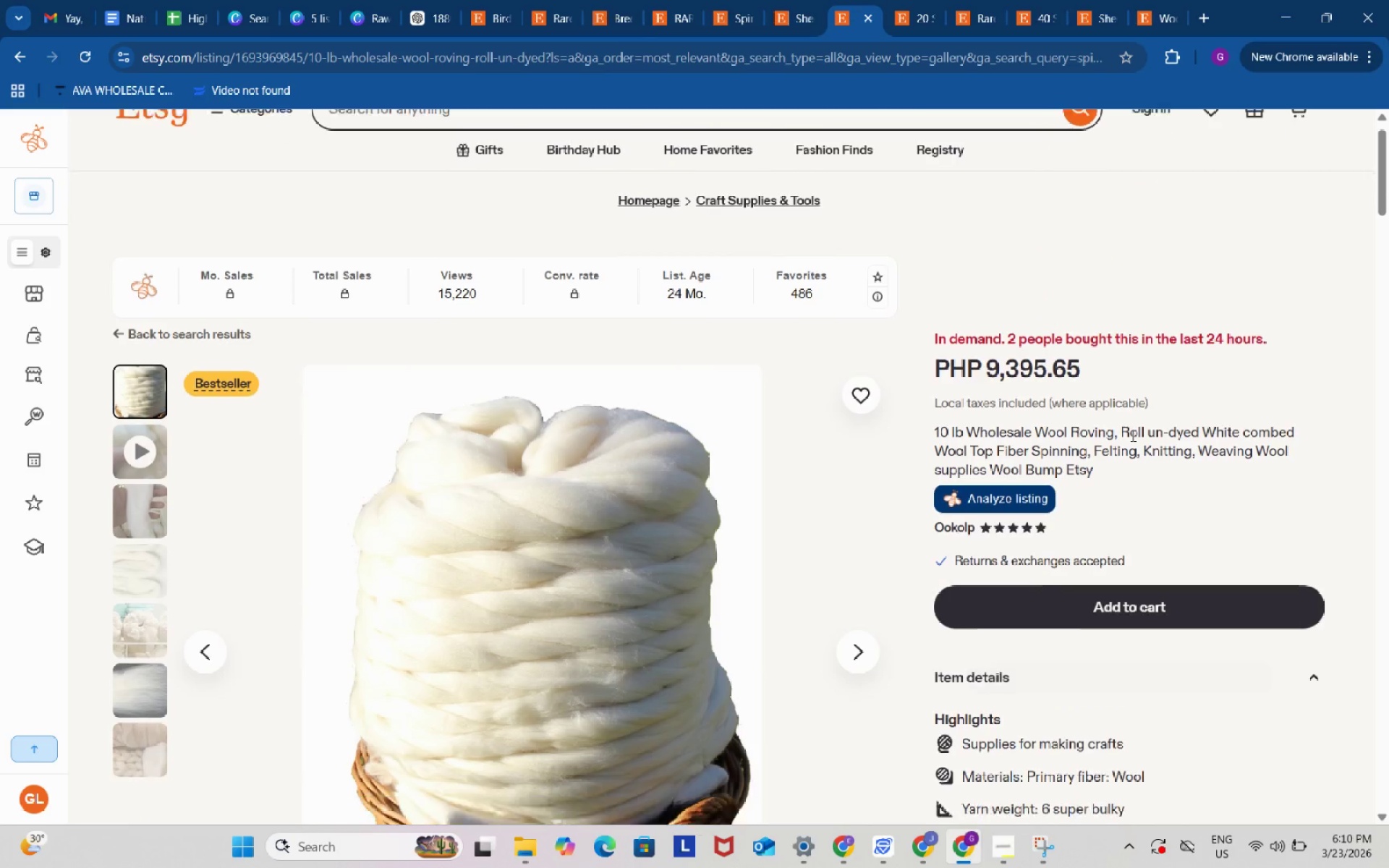 
scroll: coordinate [1131, 435], scroll_direction: down, amount: 2.0
 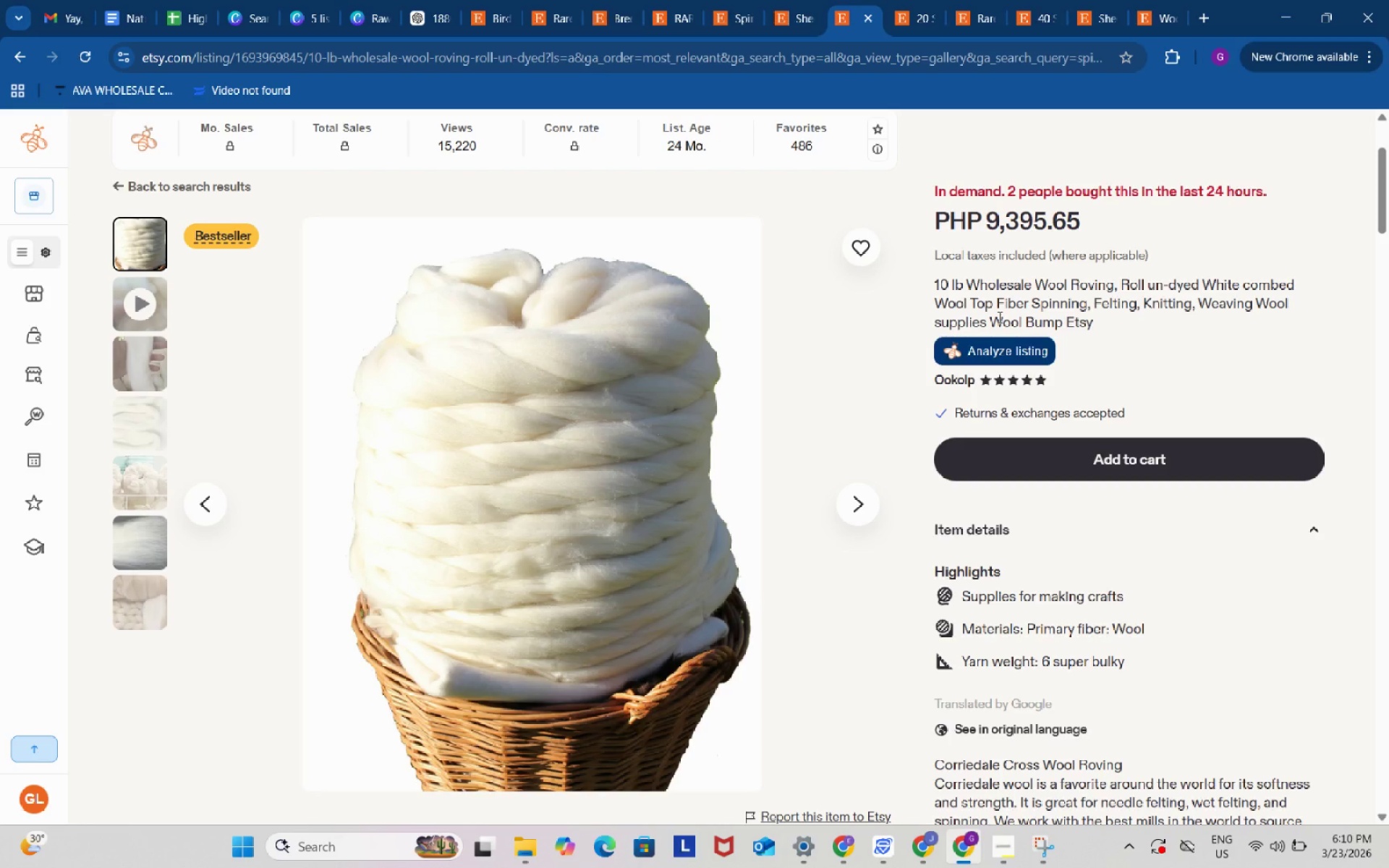 
wait(8.41)
 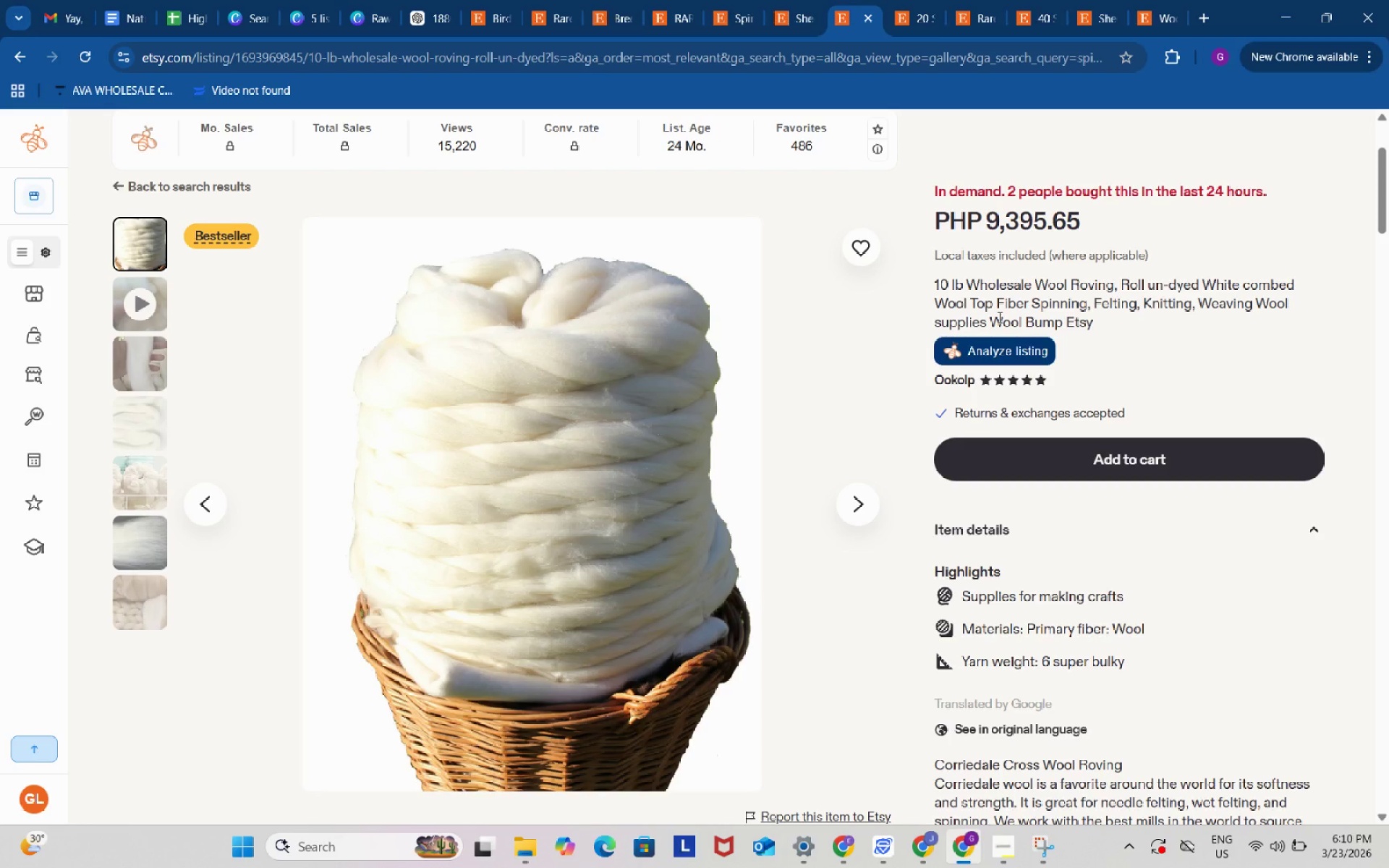 
left_click_drag(start_coordinate=[987, 320], to_coordinate=[1000, 301])
 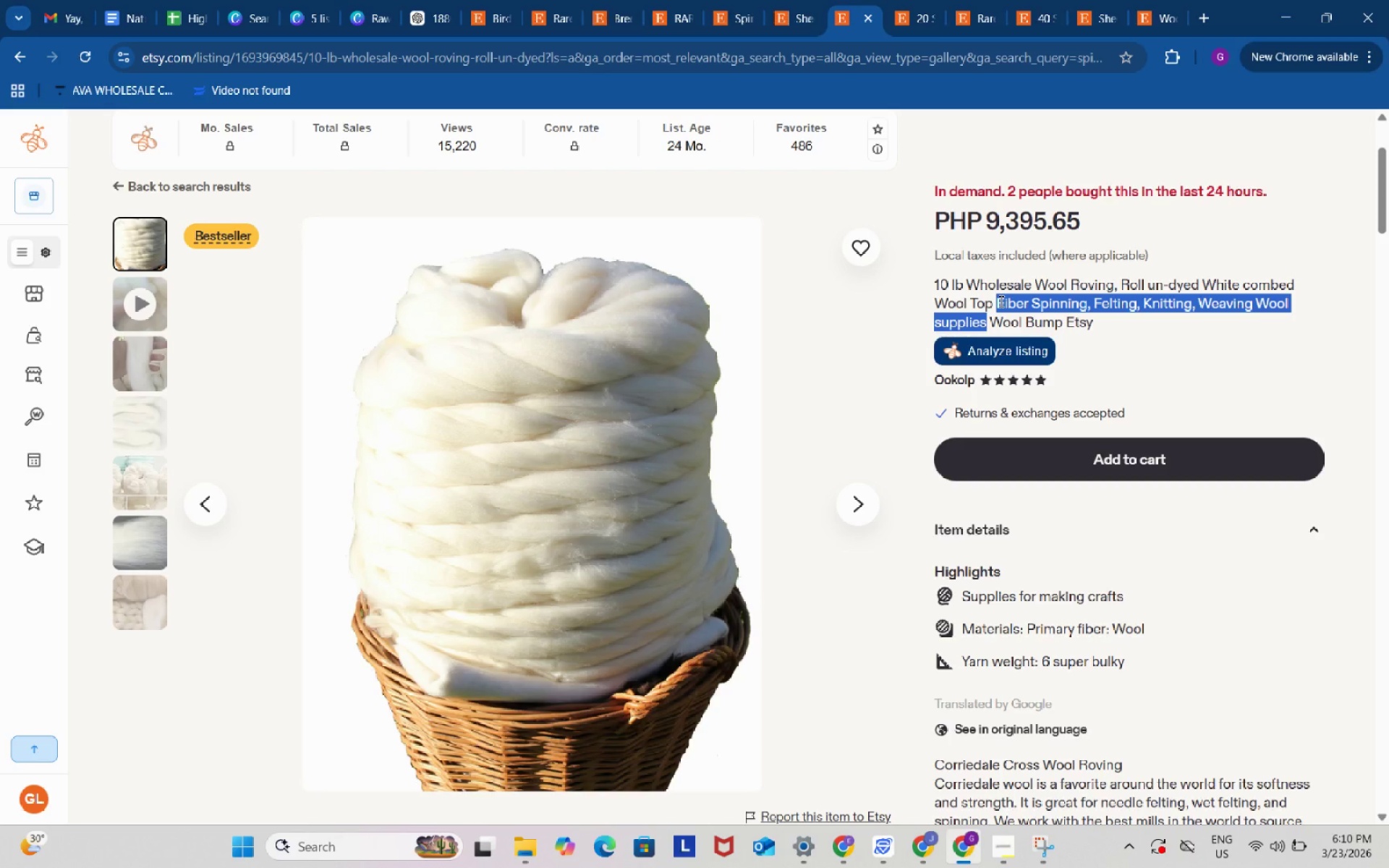 
key(Control+C)
 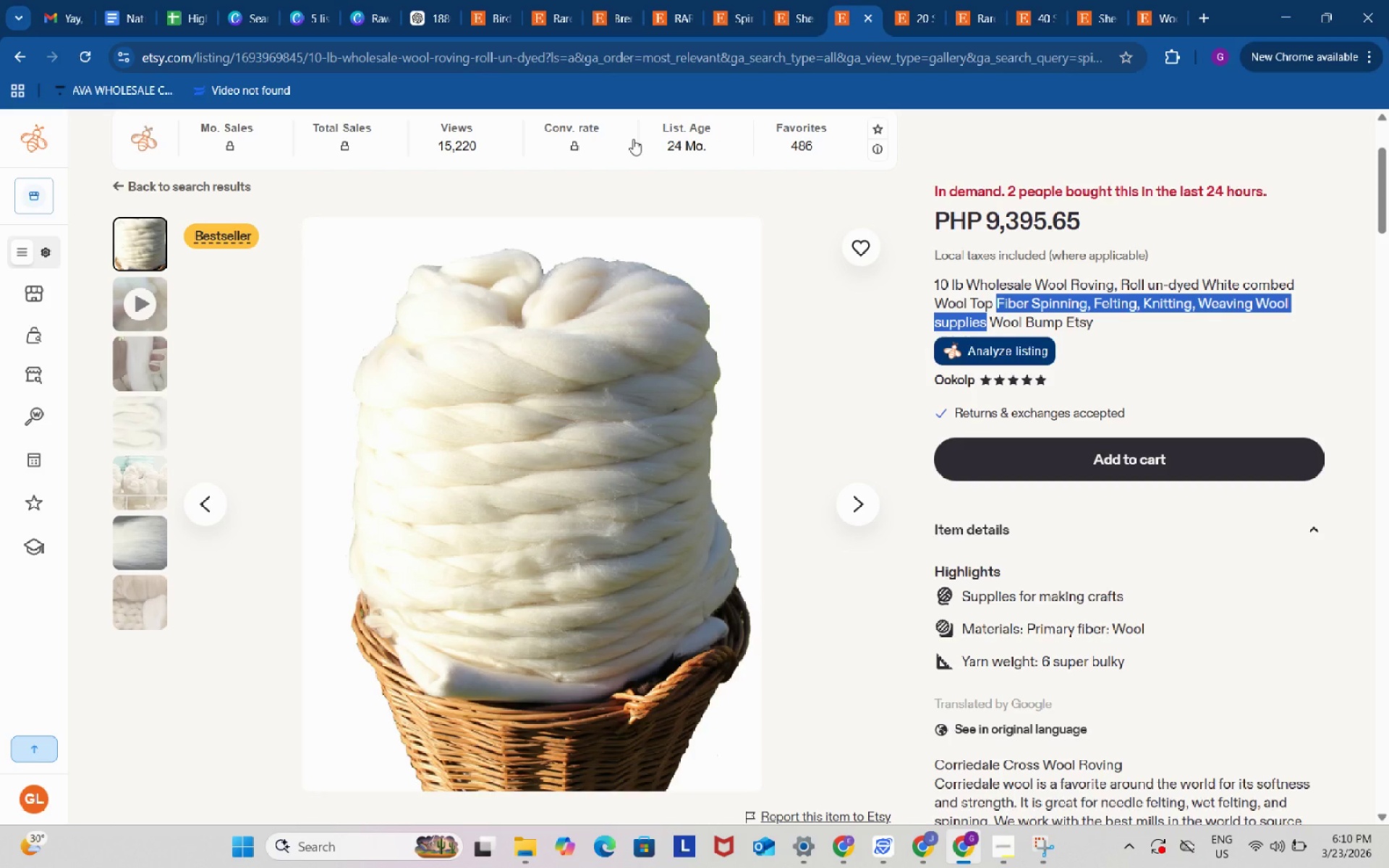 
key(Control+ControlLeft)
 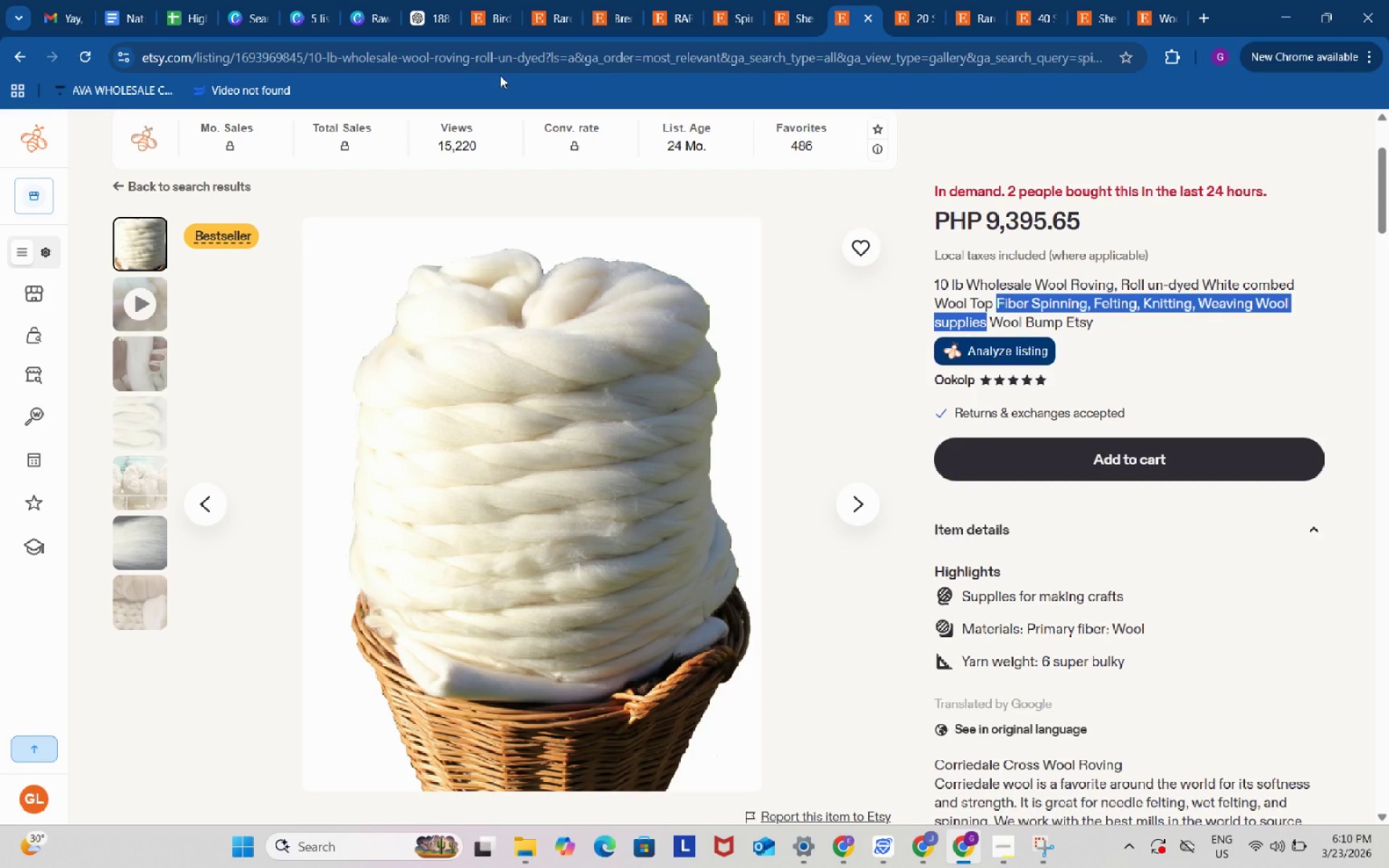 
key(Control+C)
 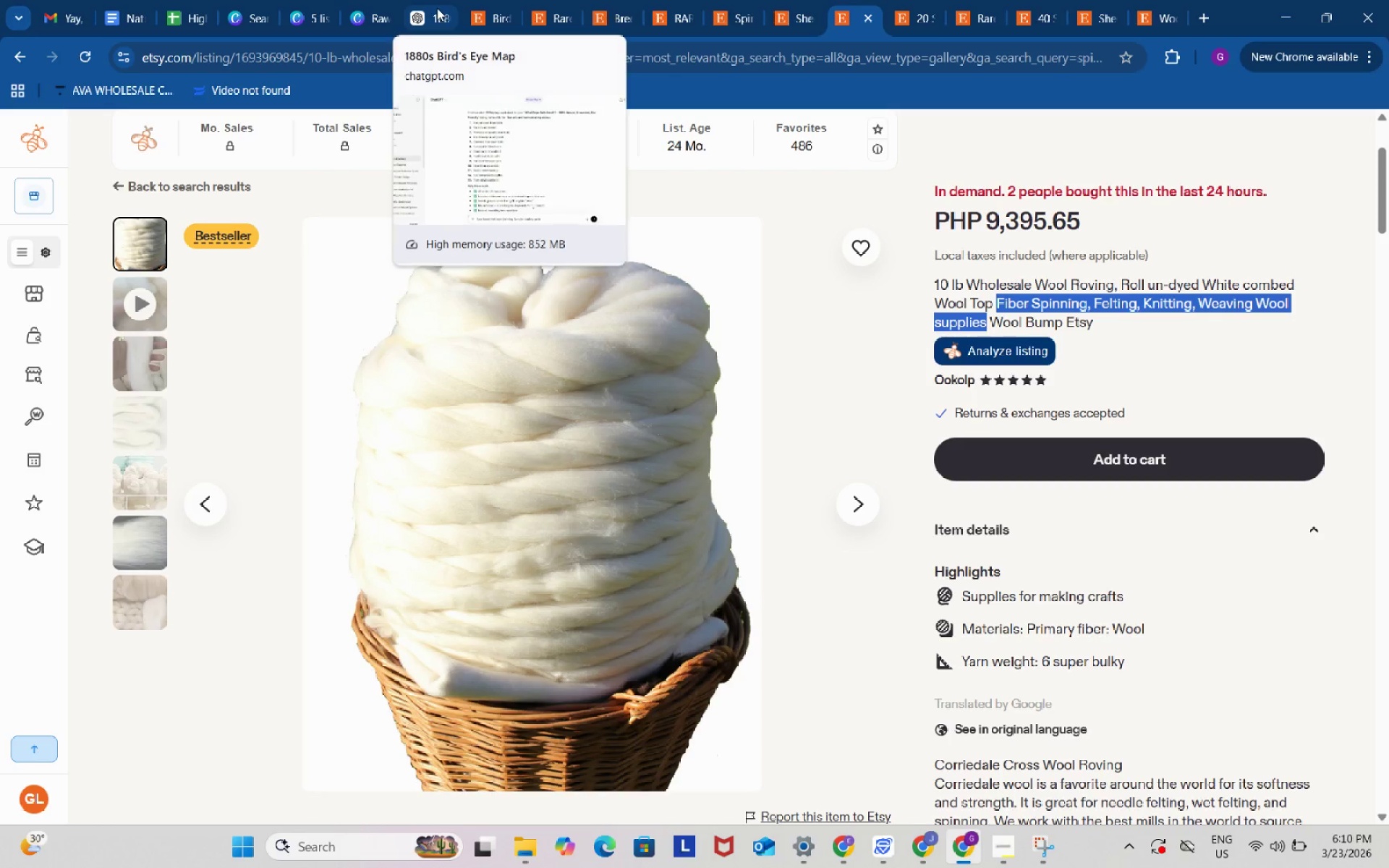 
left_click([437, 8])
 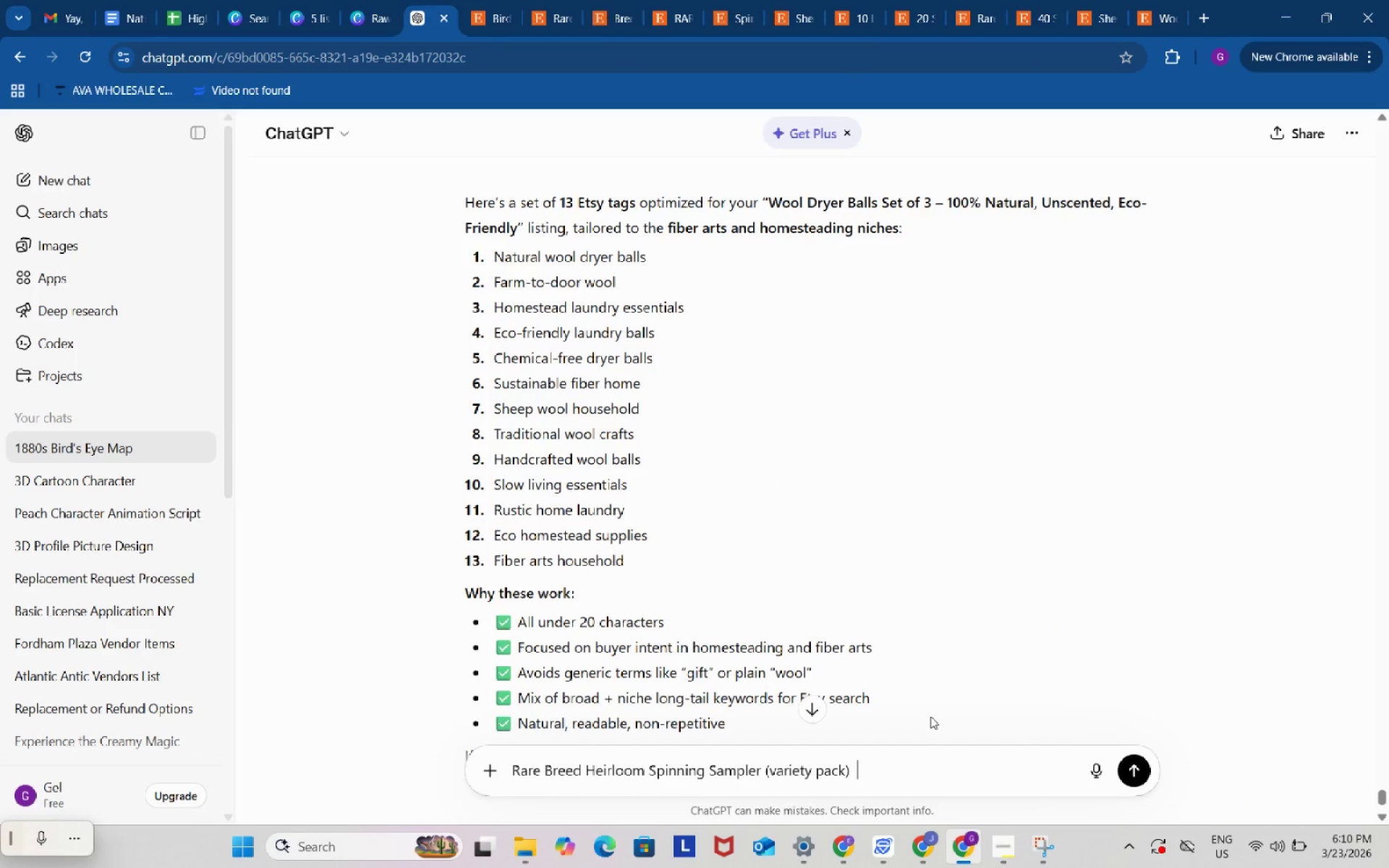 
key(Space)
 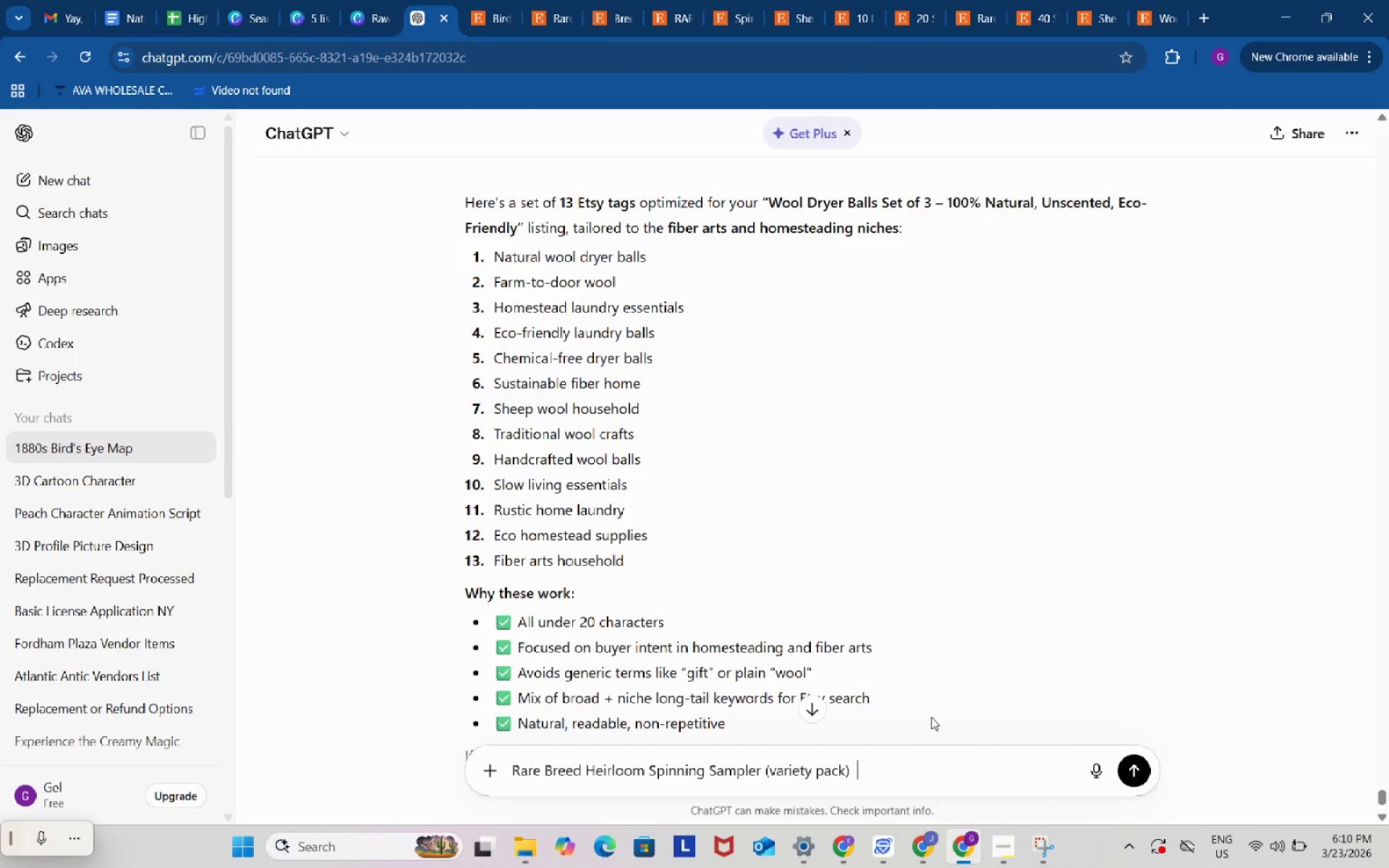 
key(Control+ControlLeft)
 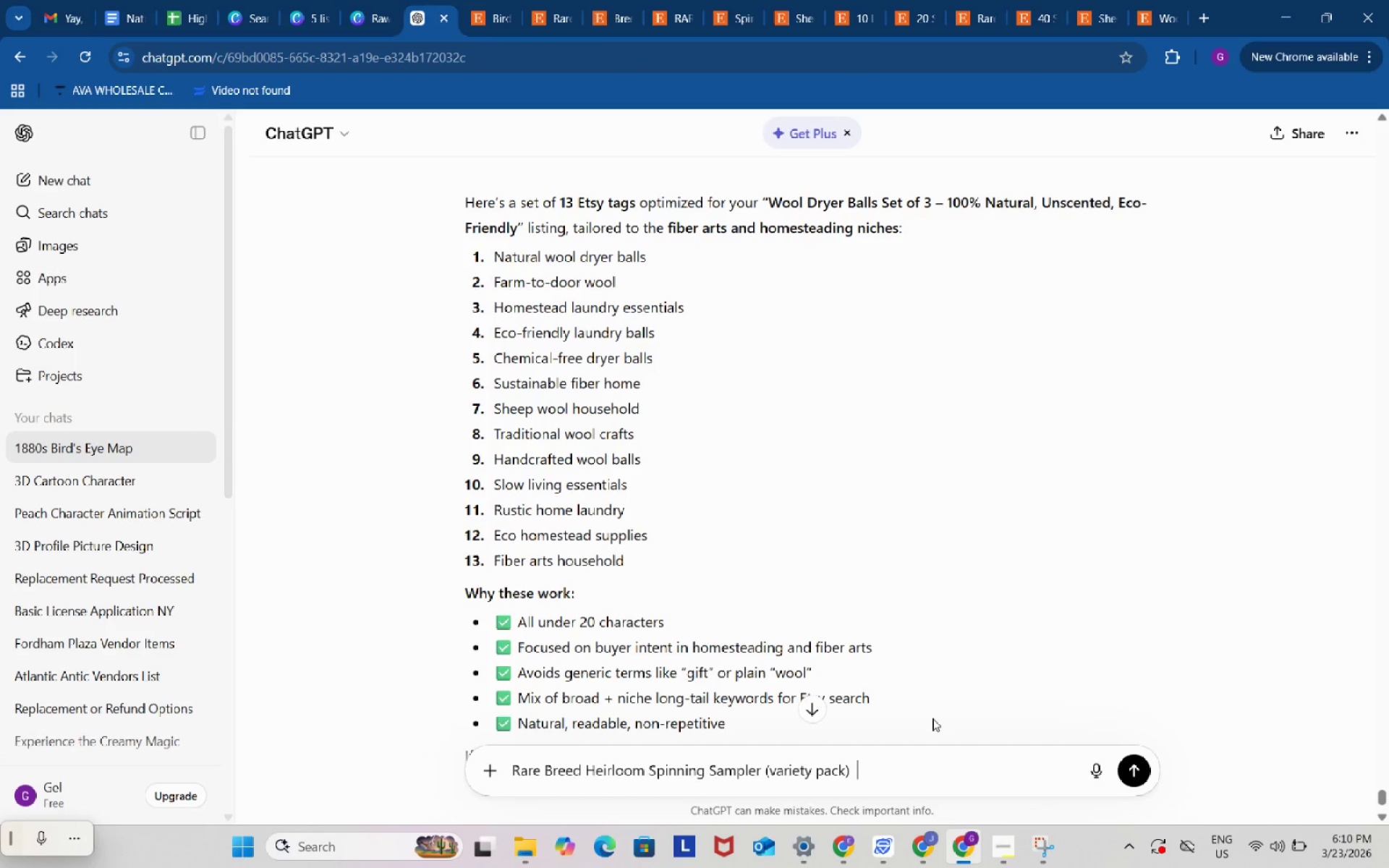 
key(Control+V)
 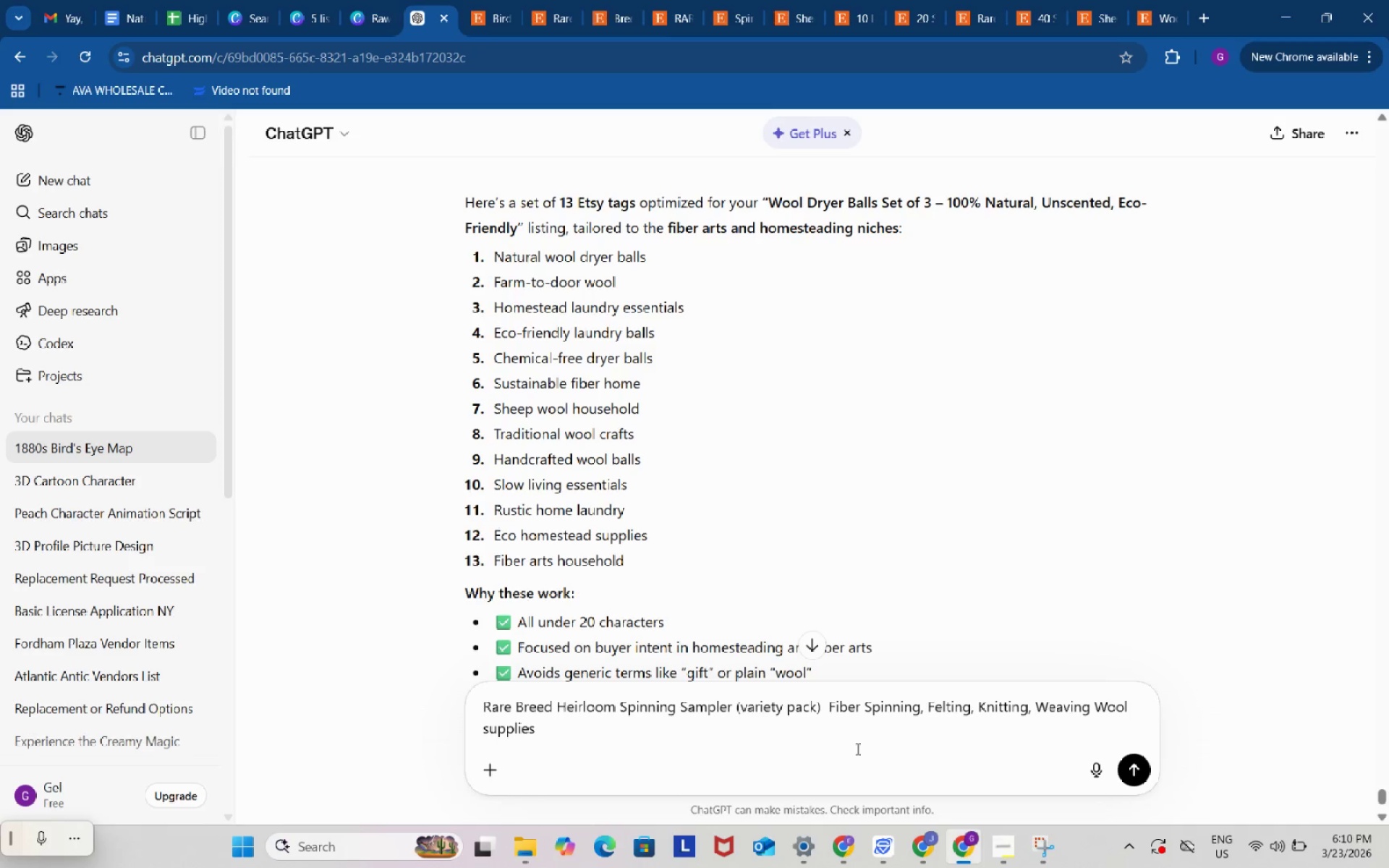 
type(. write me an etsy ti)
key(Backspace)
key(Backspace)
key(Backspace)
key(Backspace)
key(Backspace)
key(Backspace)
key(Backspace)
type(optimized etsy title)
 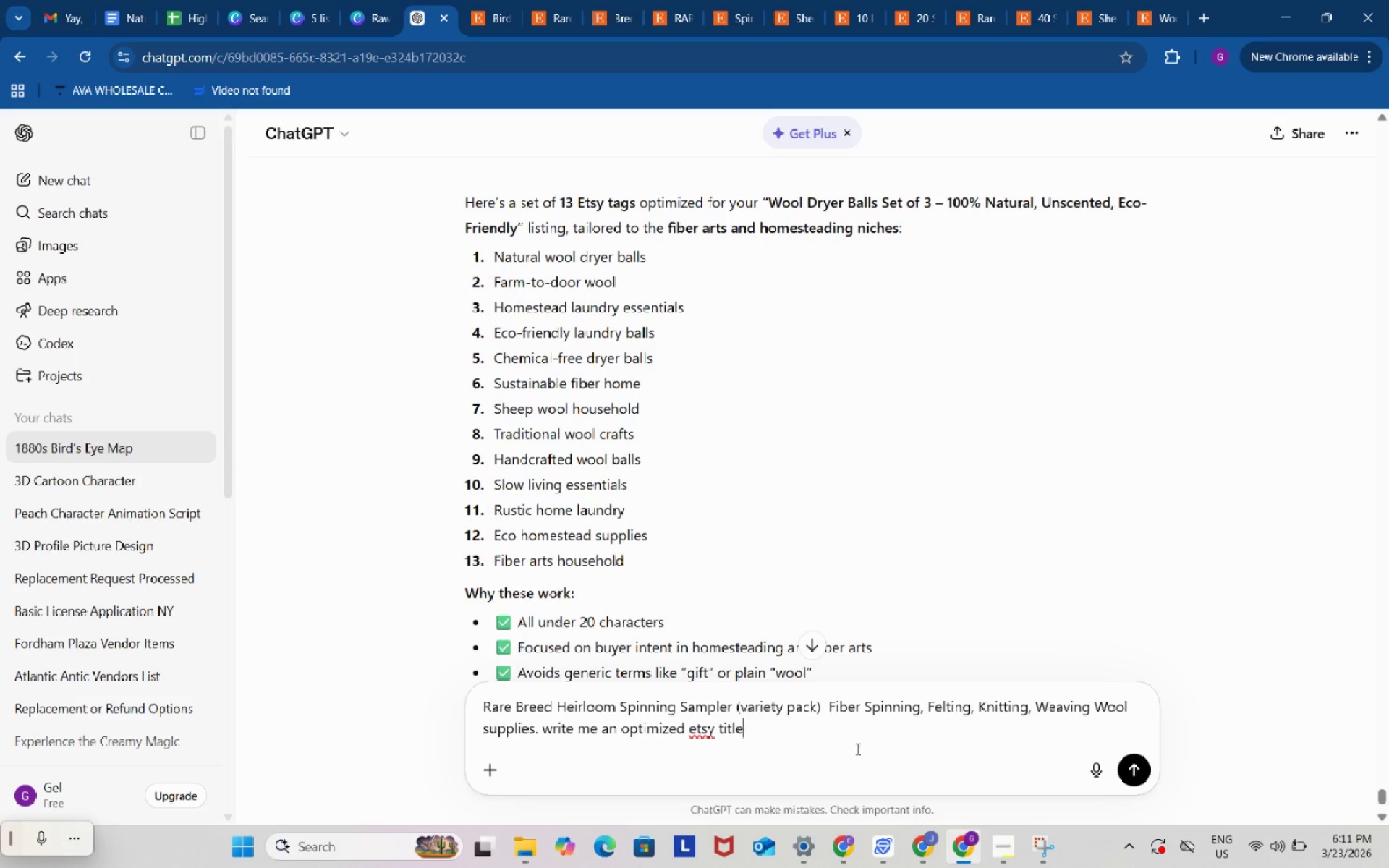 
key(Enter)
 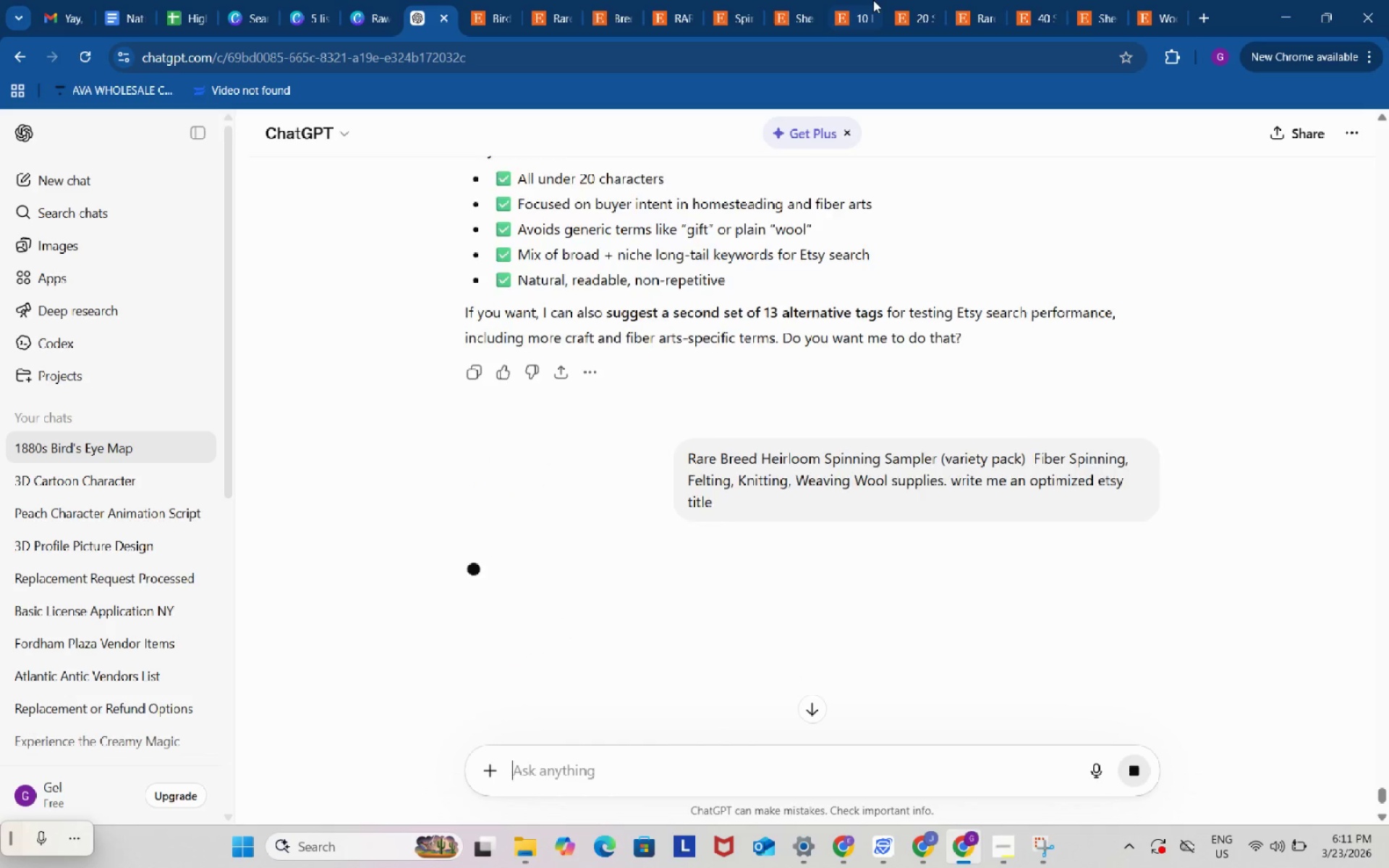 
left_click([868, 0])
 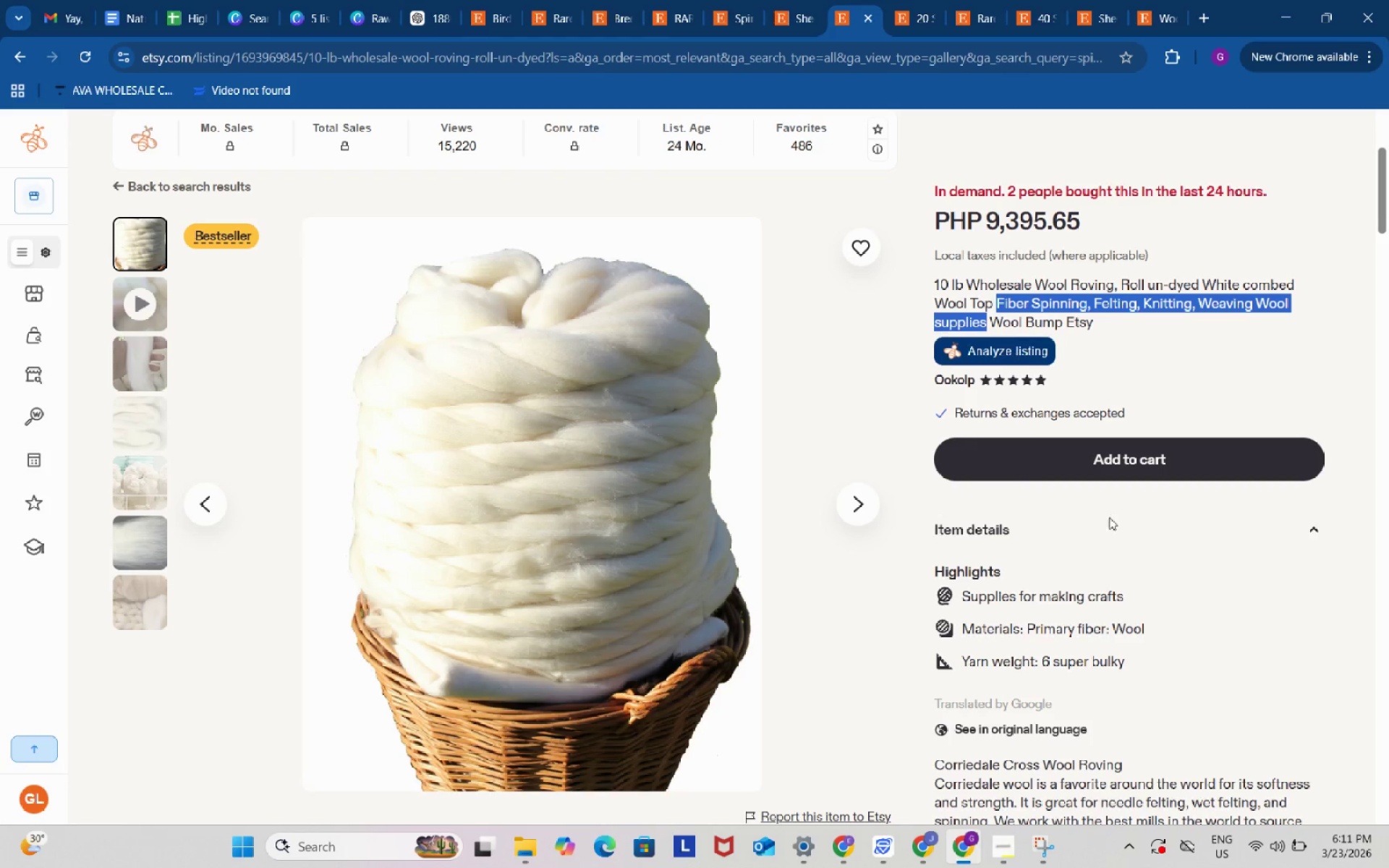 
scroll: coordinate [1136, 559], scroll_direction: down, amount: 6.0
 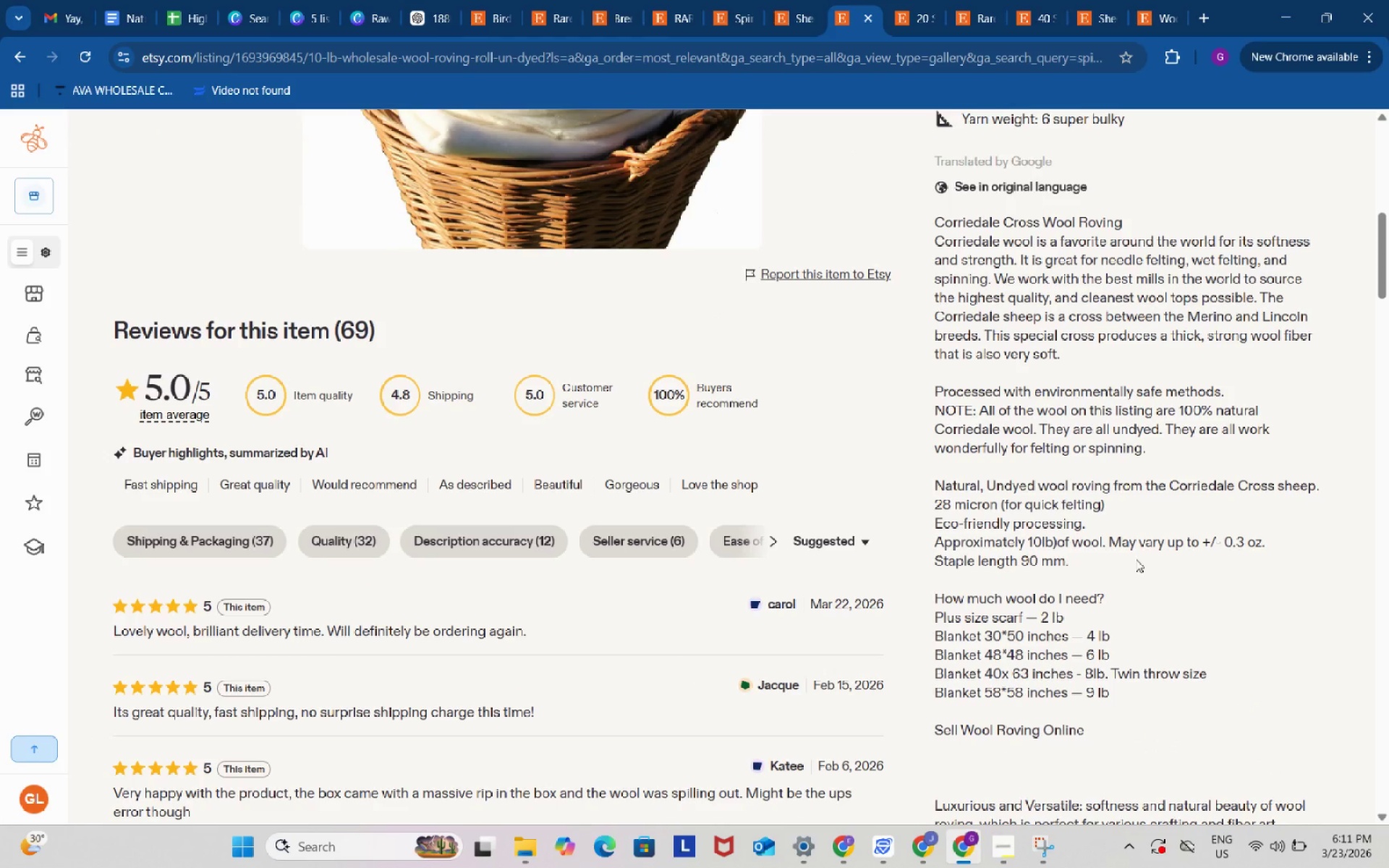 
wait(7.36)
 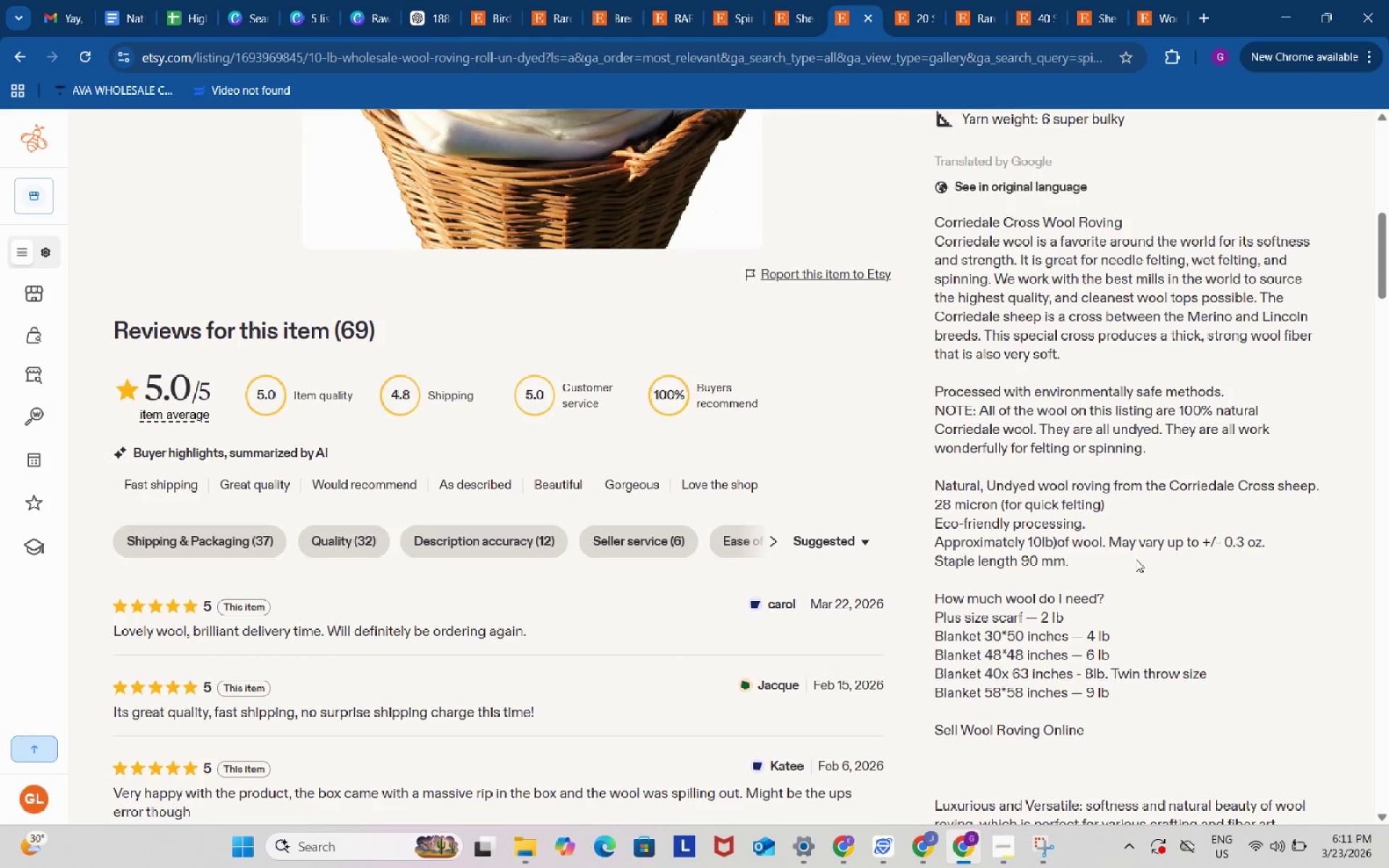 
left_click([432, 0])
 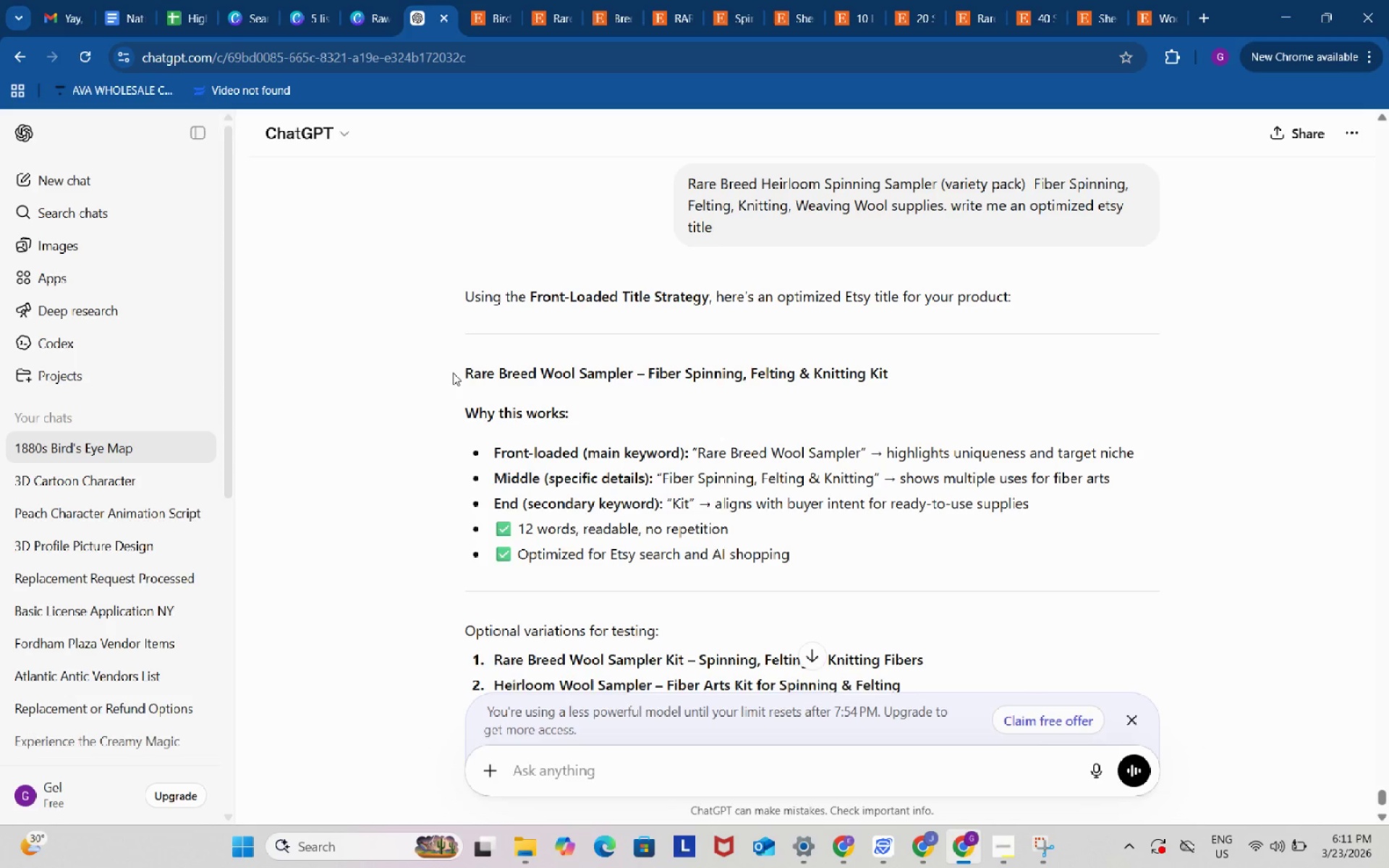 
left_click_drag(start_coordinate=[452, 372], to_coordinate=[898, 379])
 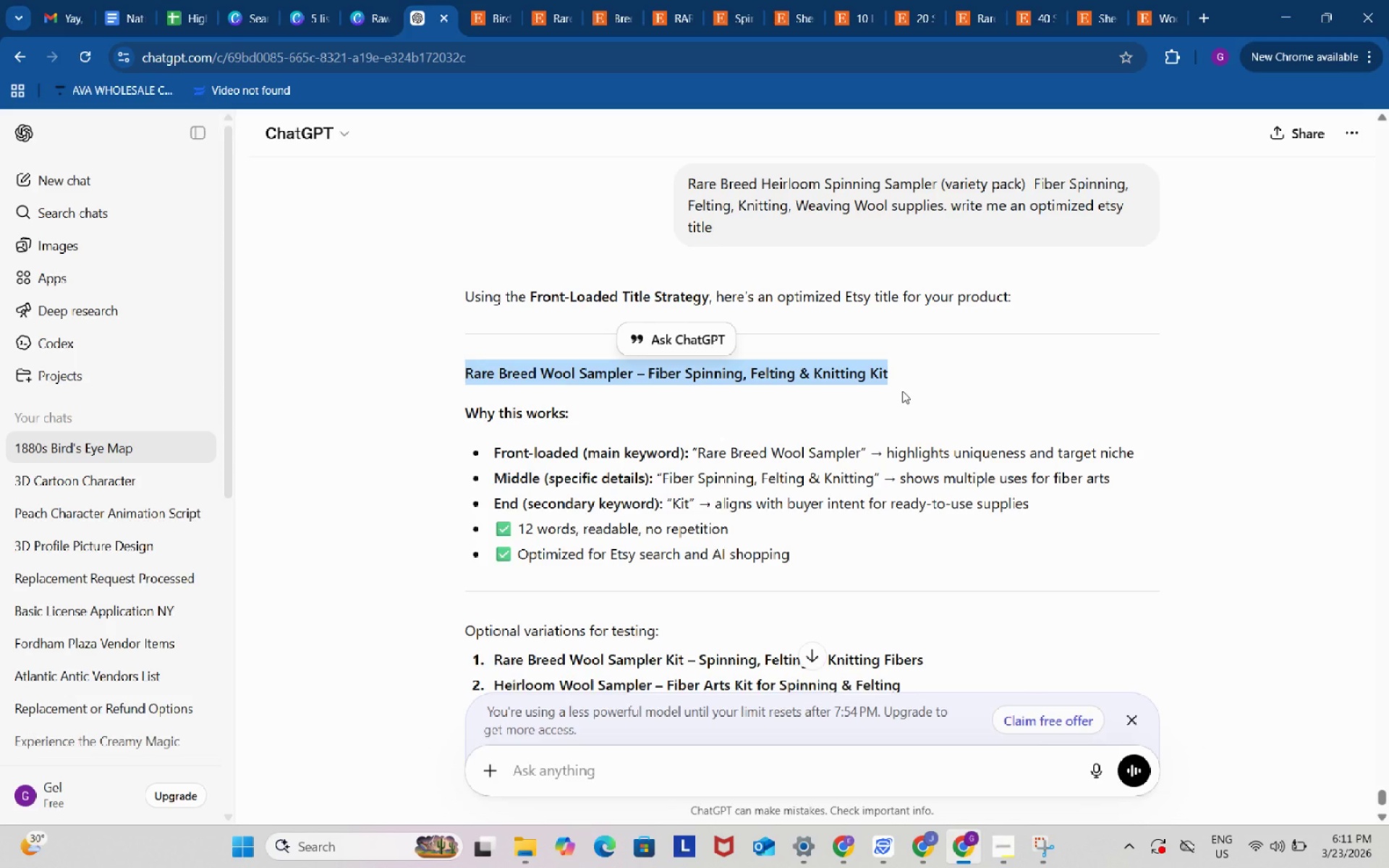 
key(Control+C)
 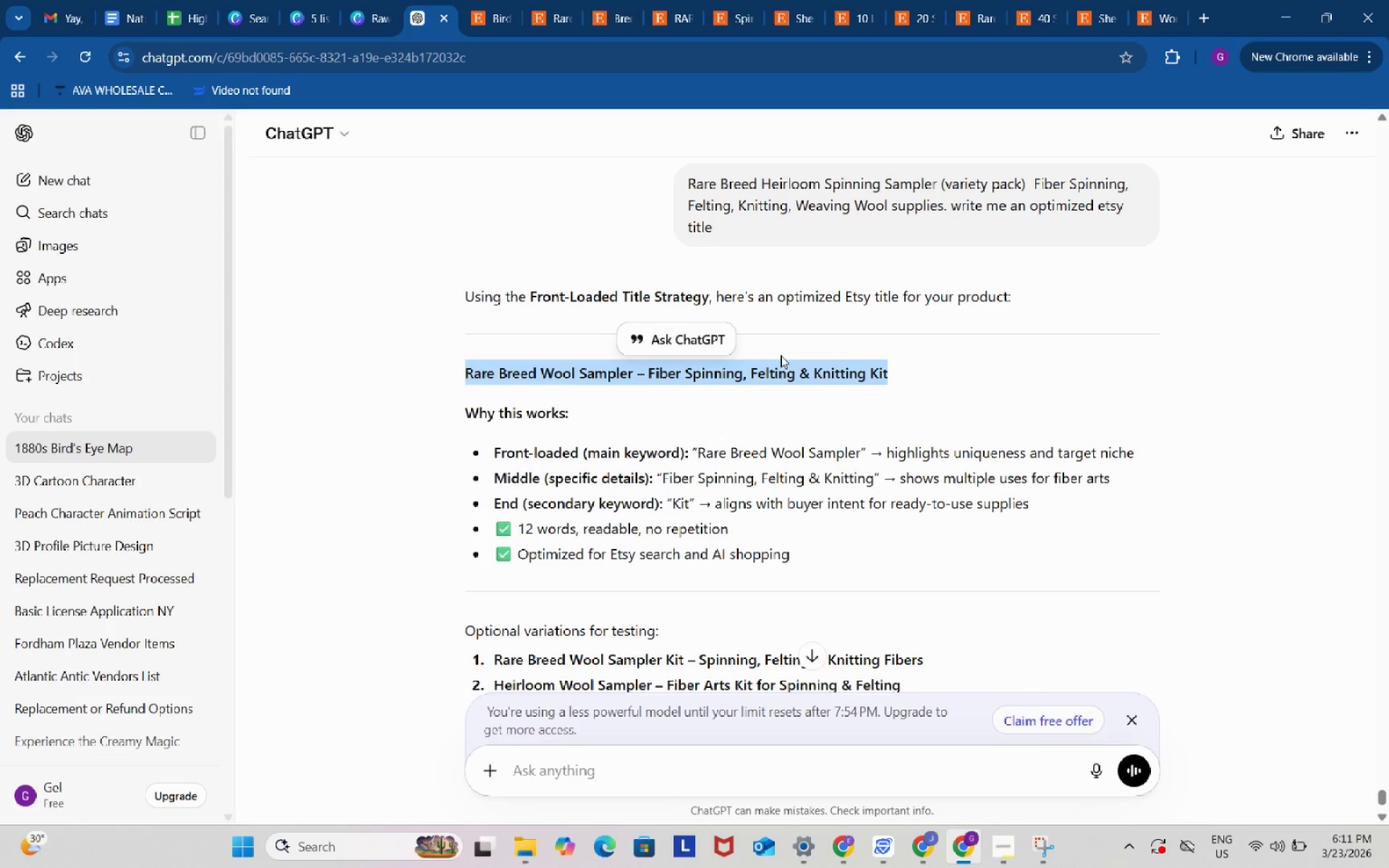 
key(Control+ControlLeft)
 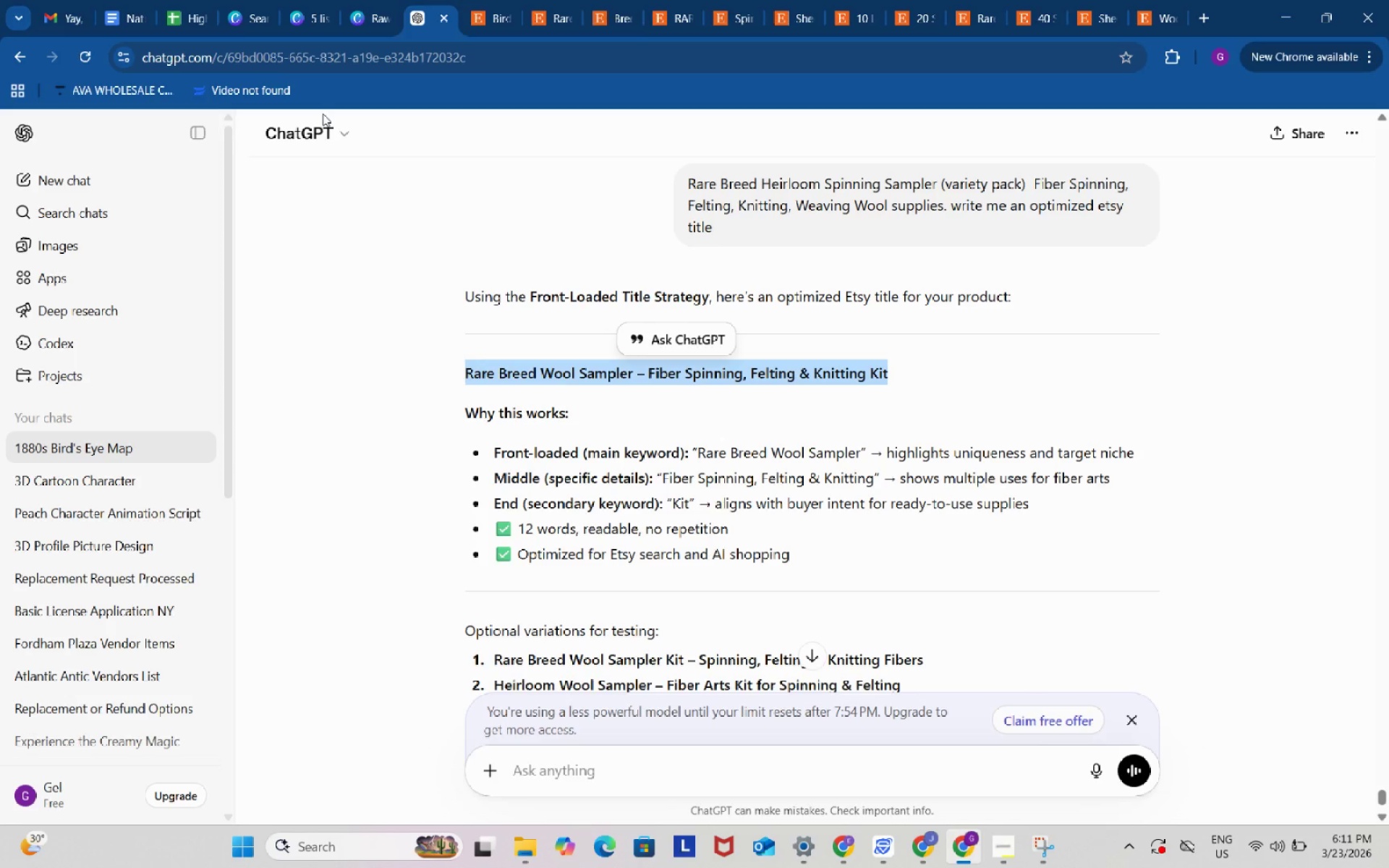 
key(Control+C)
 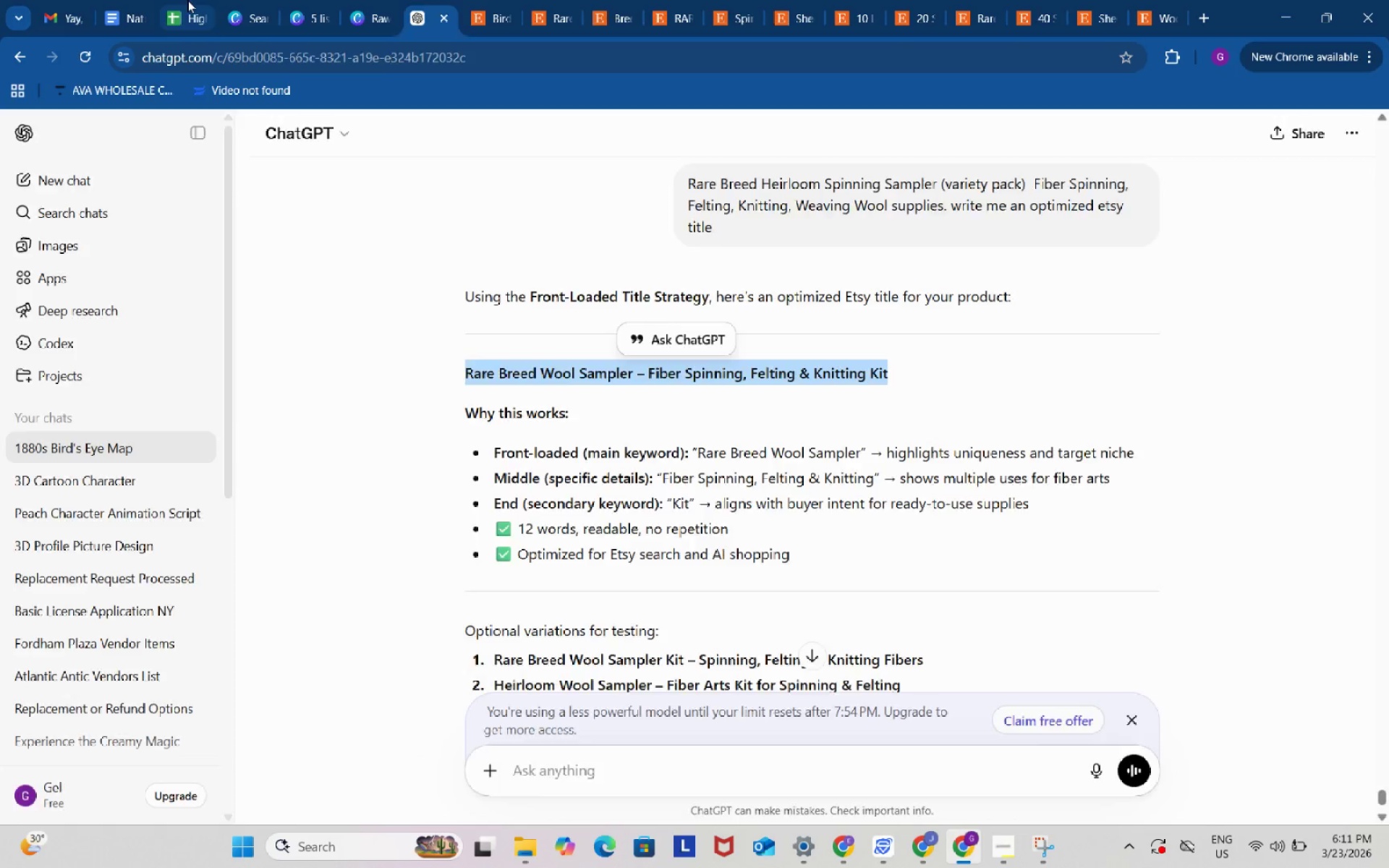 
left_click([187, 0])
 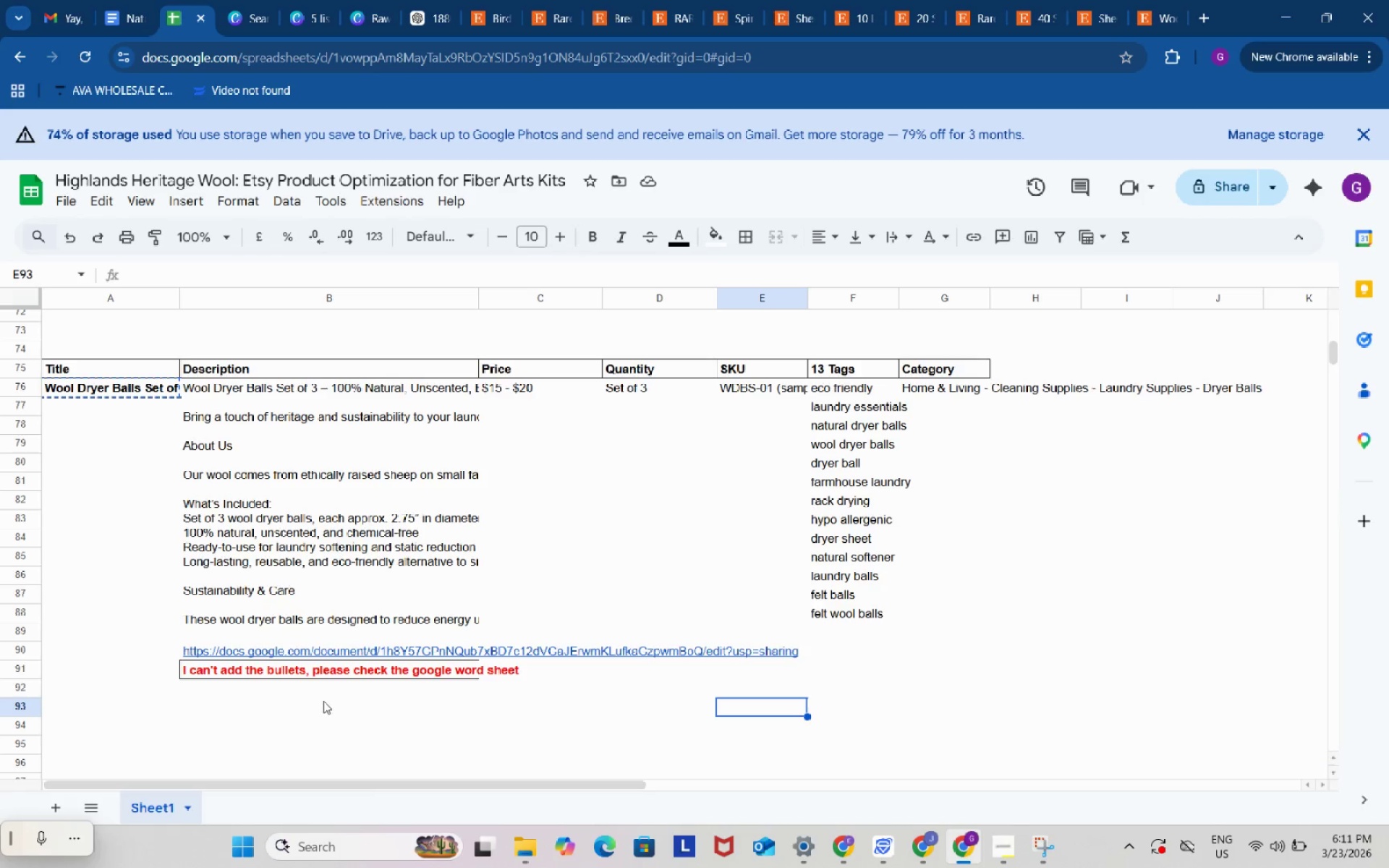 
scroll: coordinate [321, 699], scroll_direction: down, amount: 3.0
 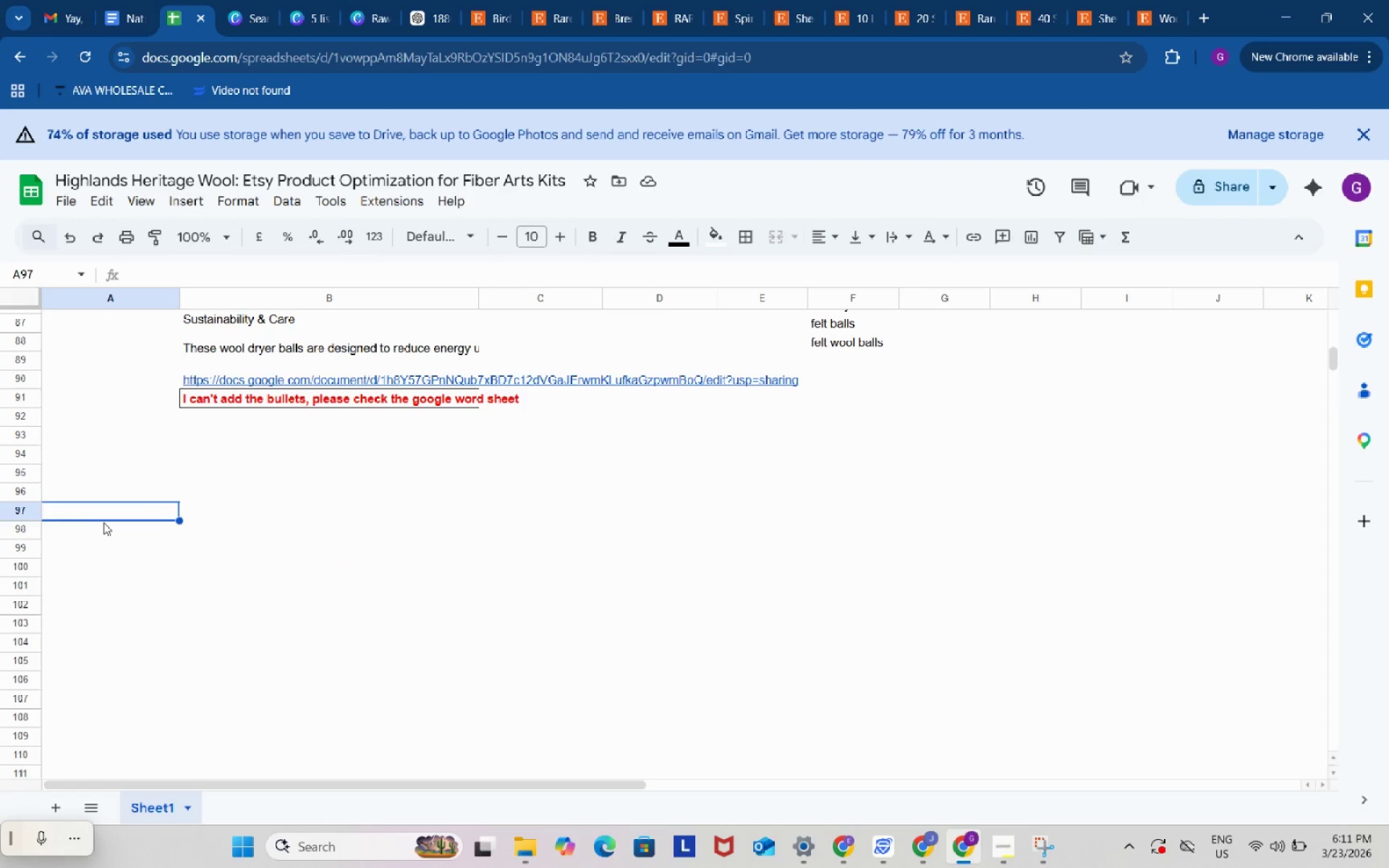 
double_click([103, 522])
 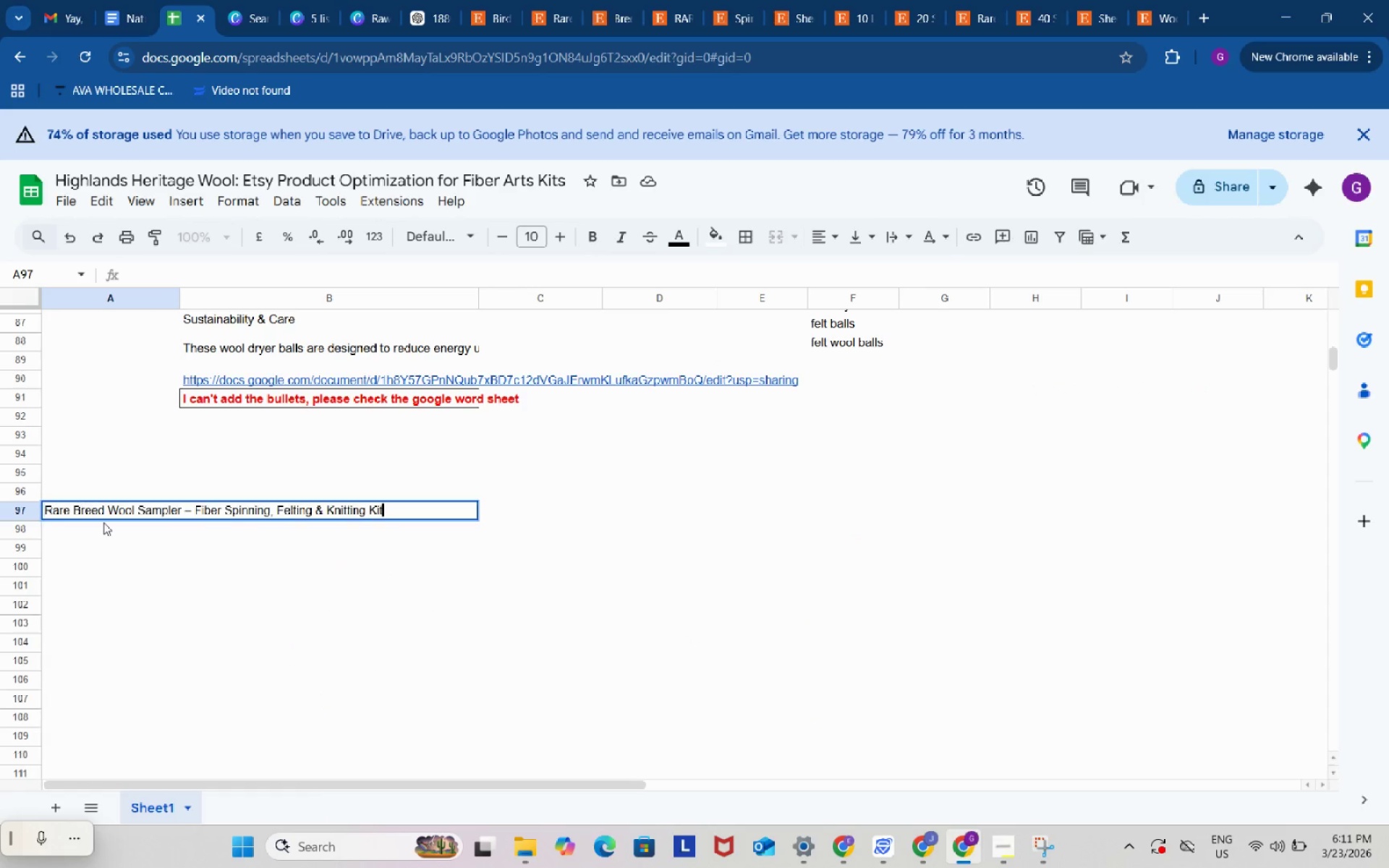 
key(Control+ControlLeft)
 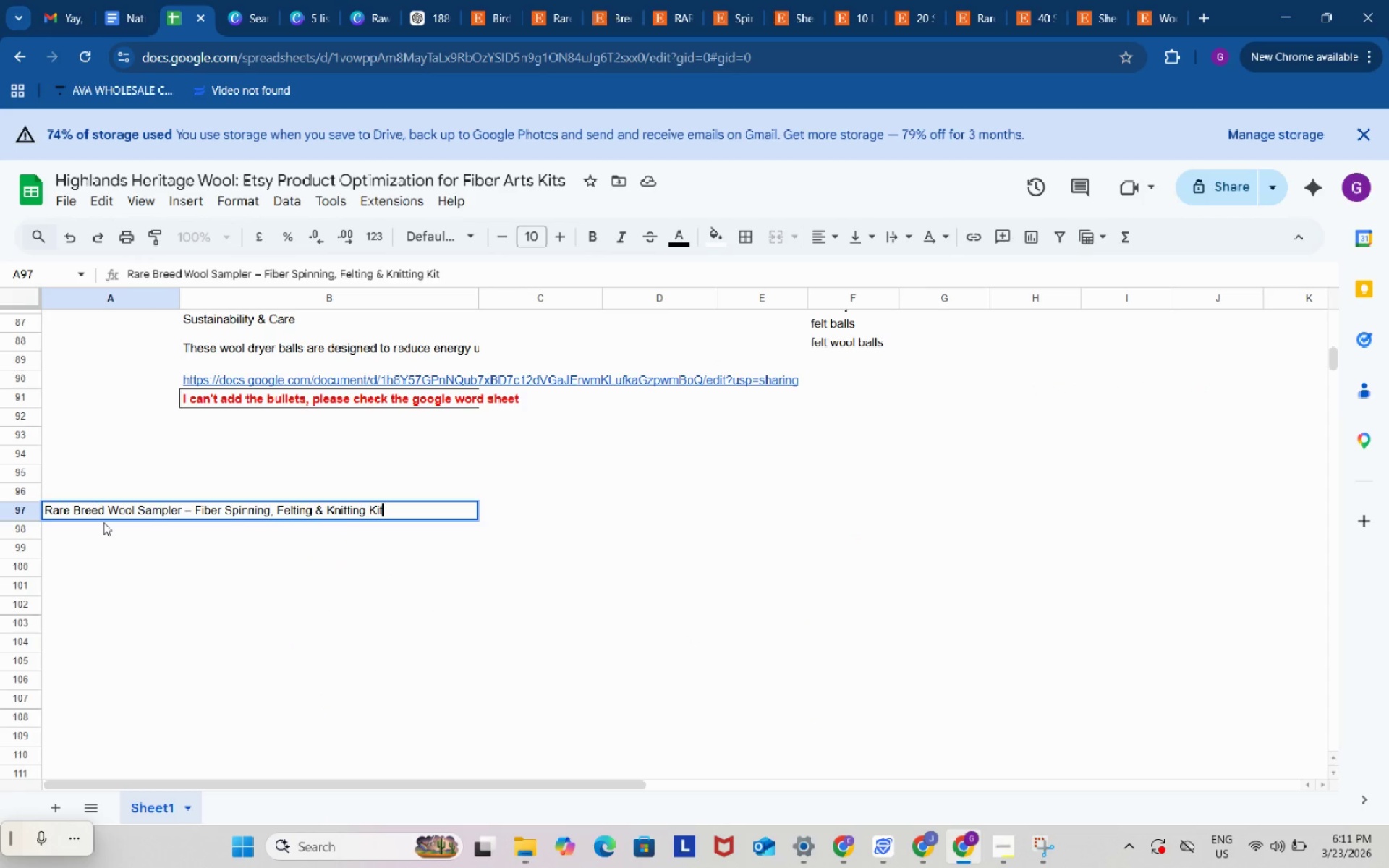 
key(Control+V)
 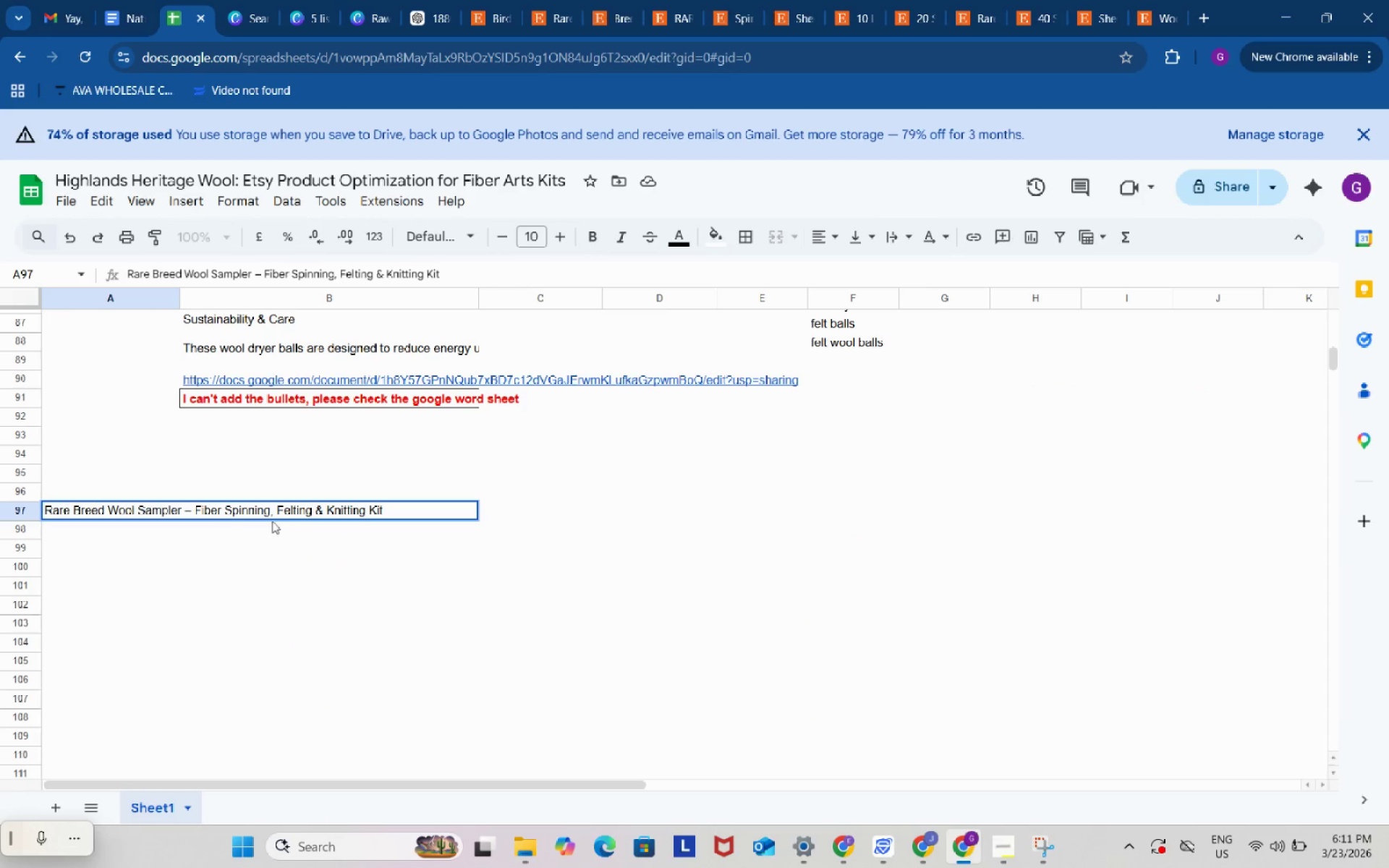 
wait(5.76)
 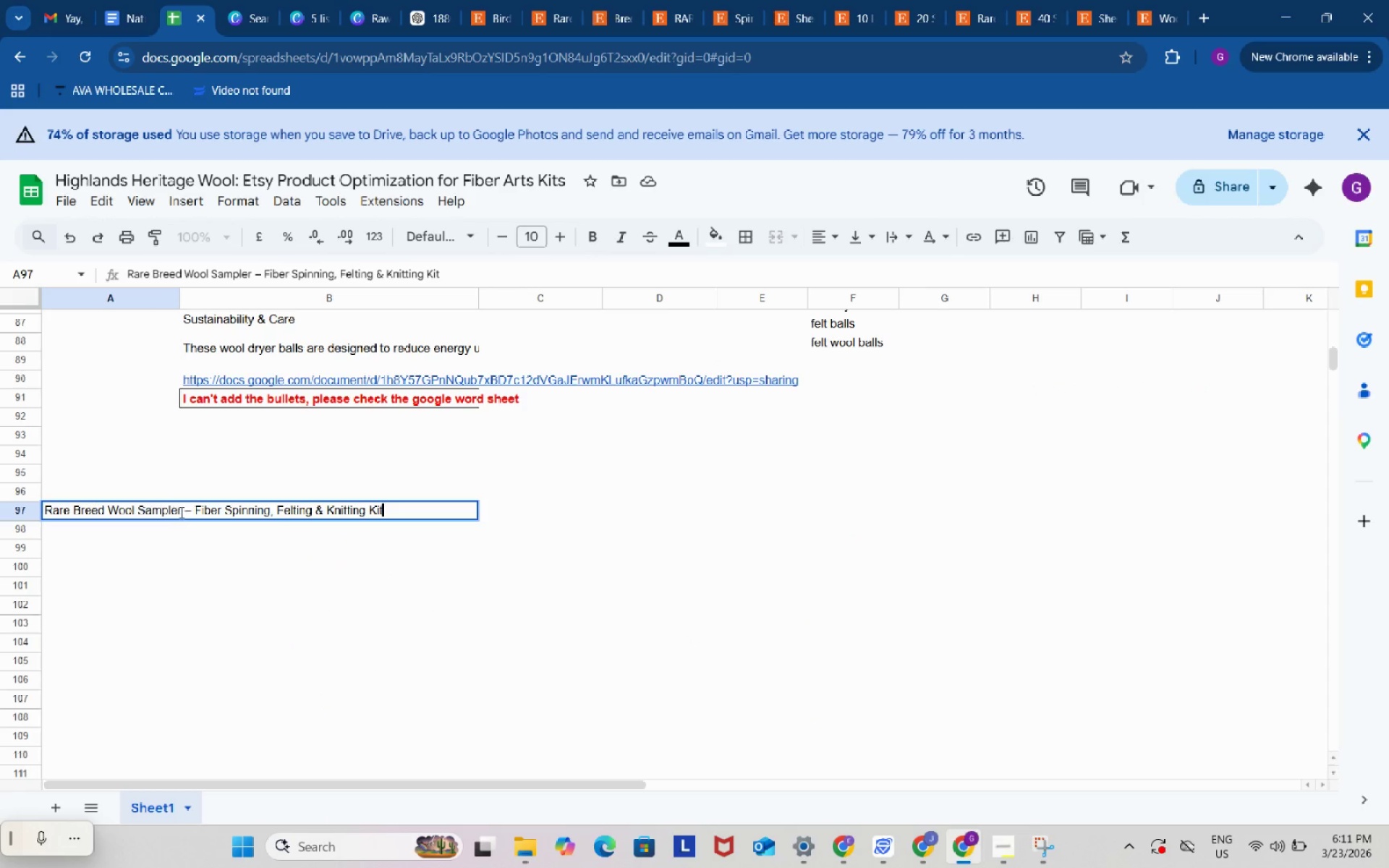 
left_click([1008, 852])